 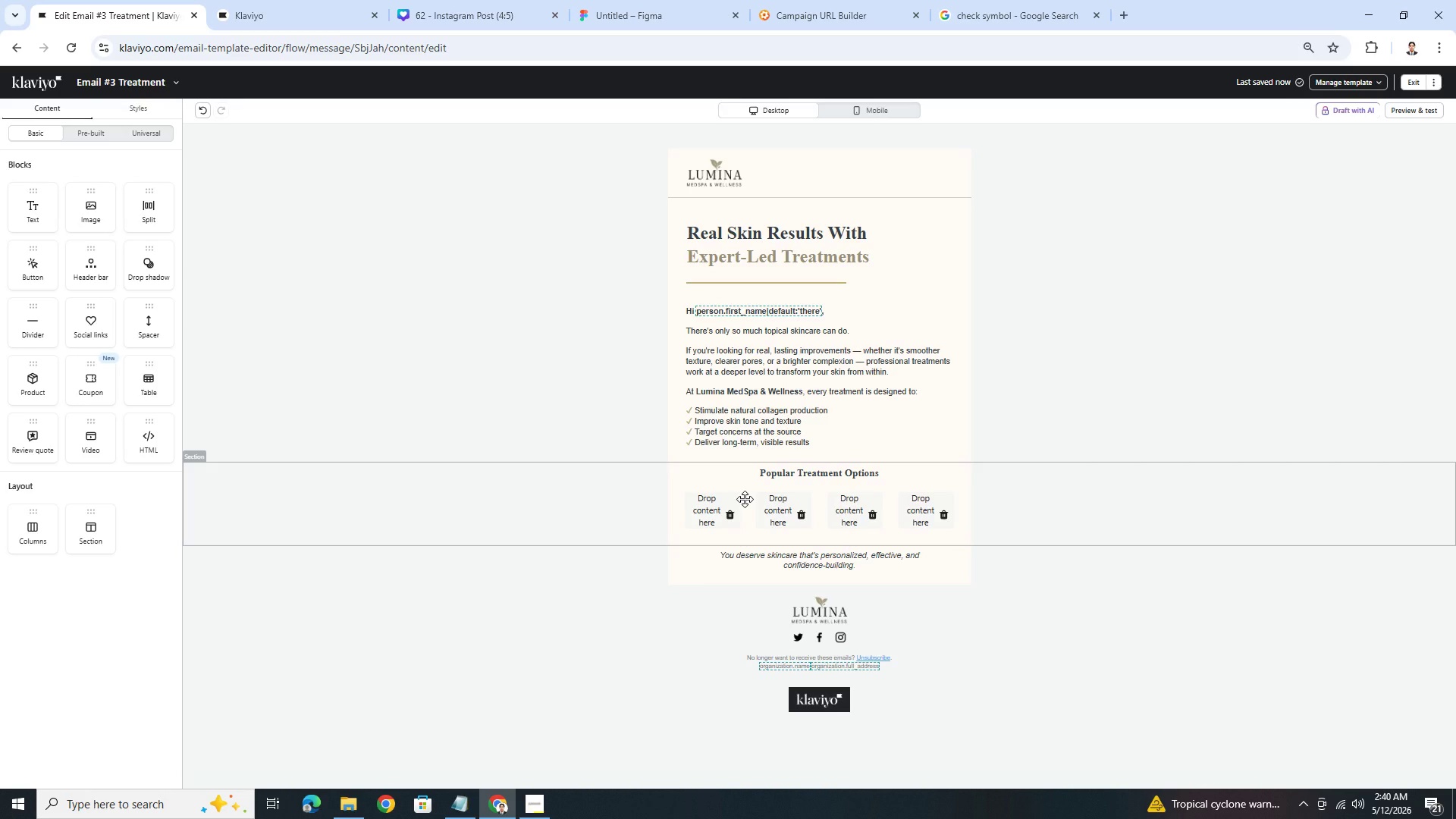 
left_click_drag(start_coordinate=[41, 215], to_coordinate=[703, 519])
 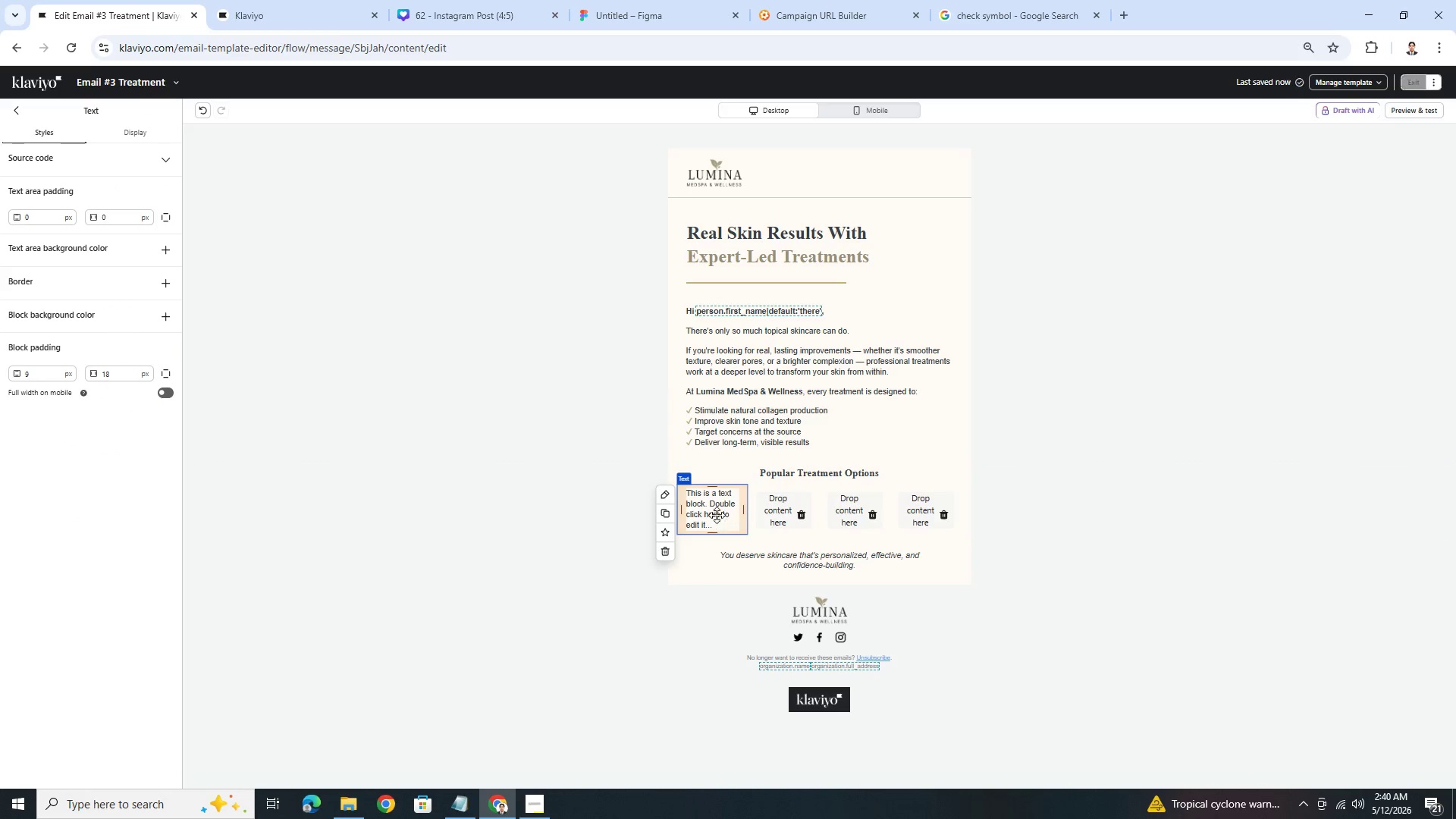 
double_click([714, 513])
 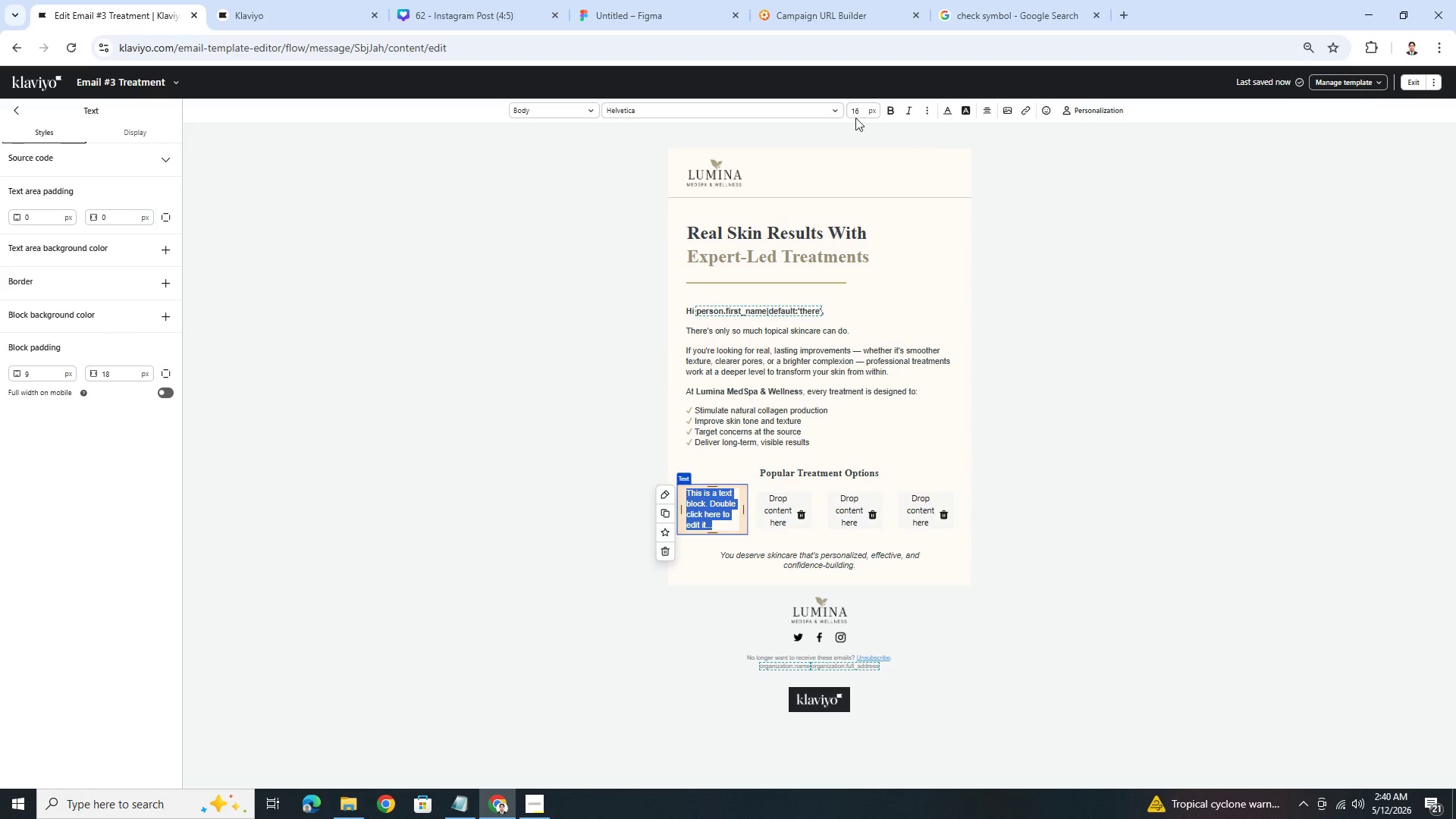 
mouse_move([871, 110])
 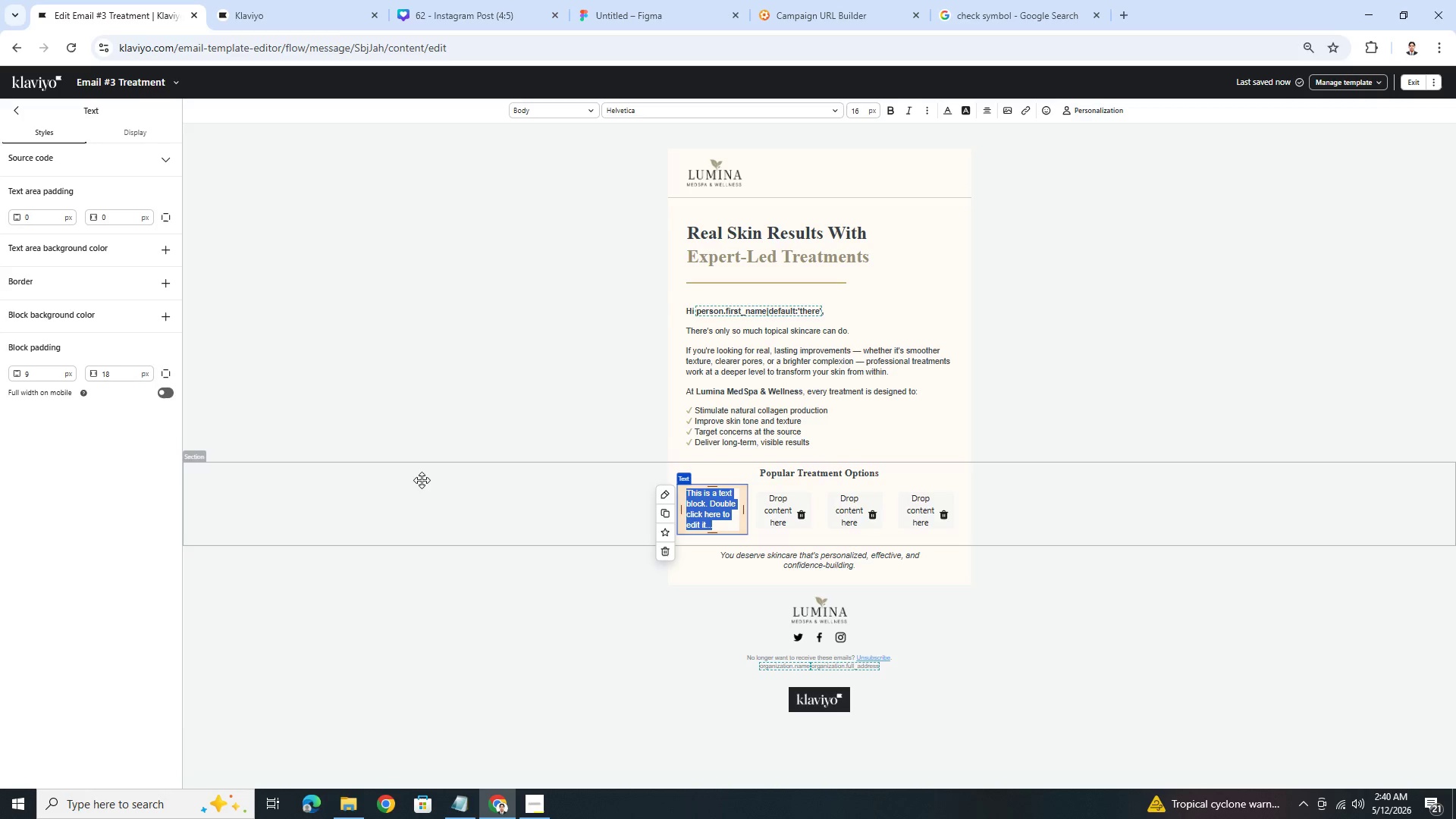 
wait(5.08)
 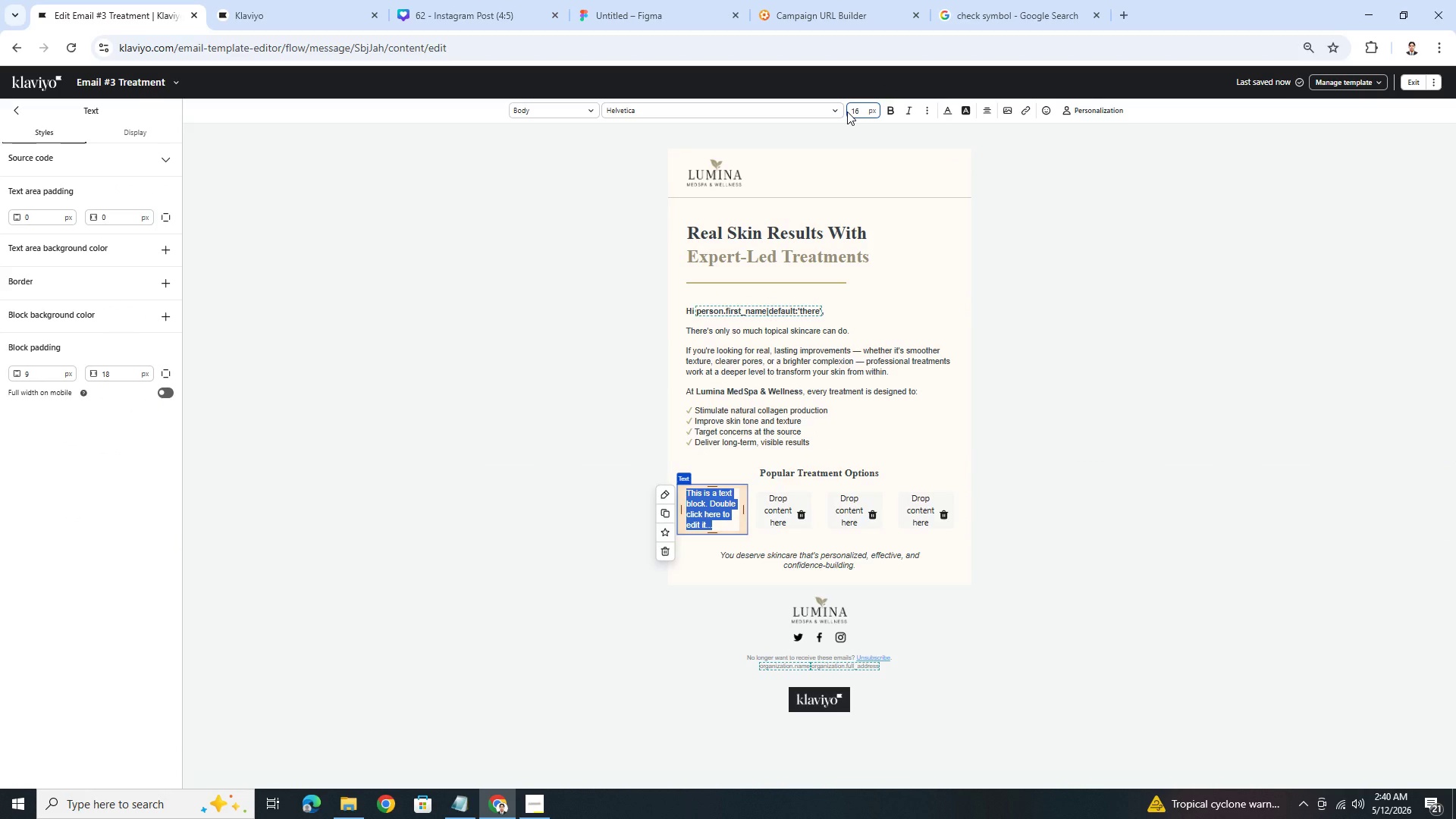 
double_click([121, 375])
 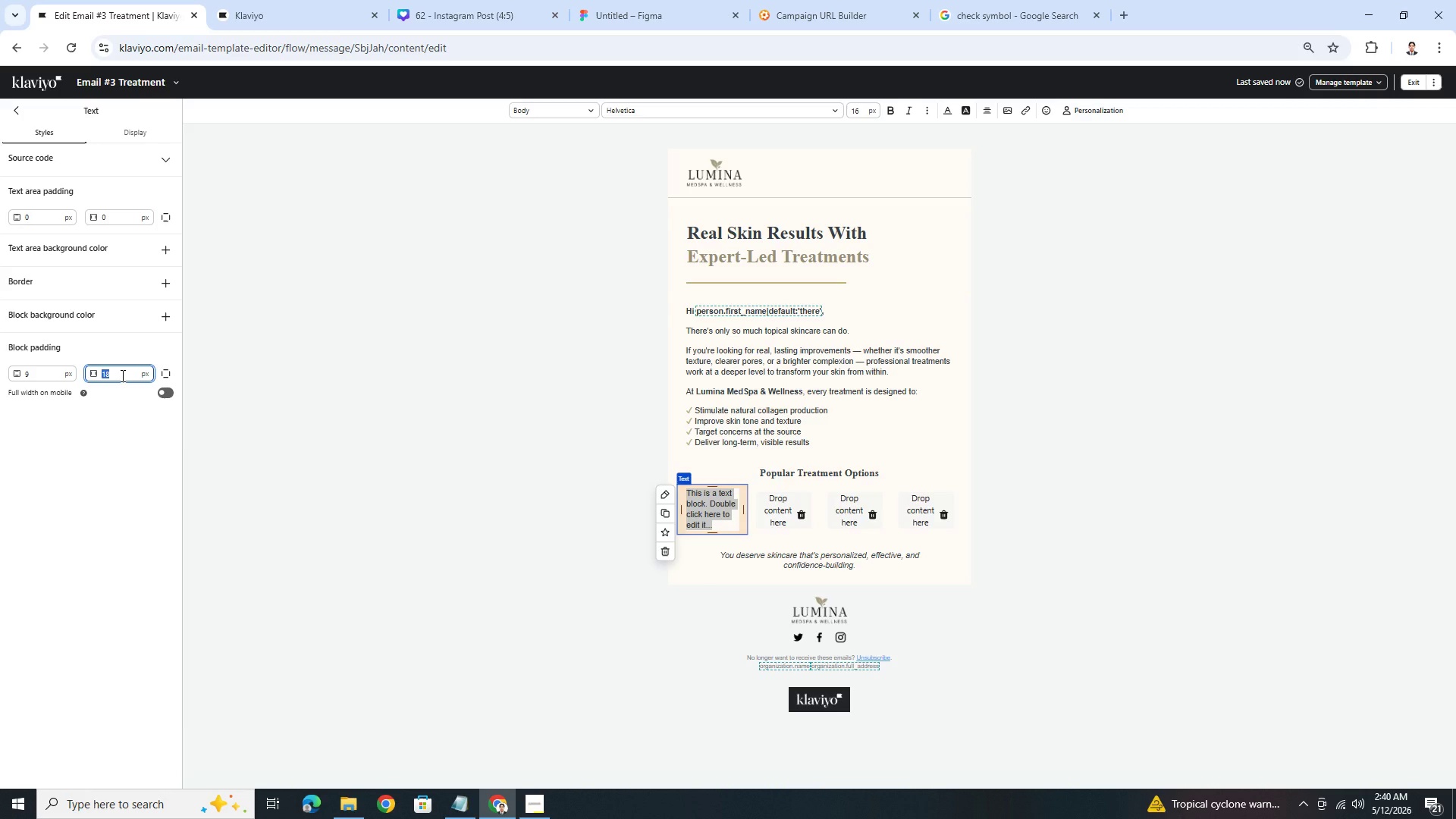 
key(9)
 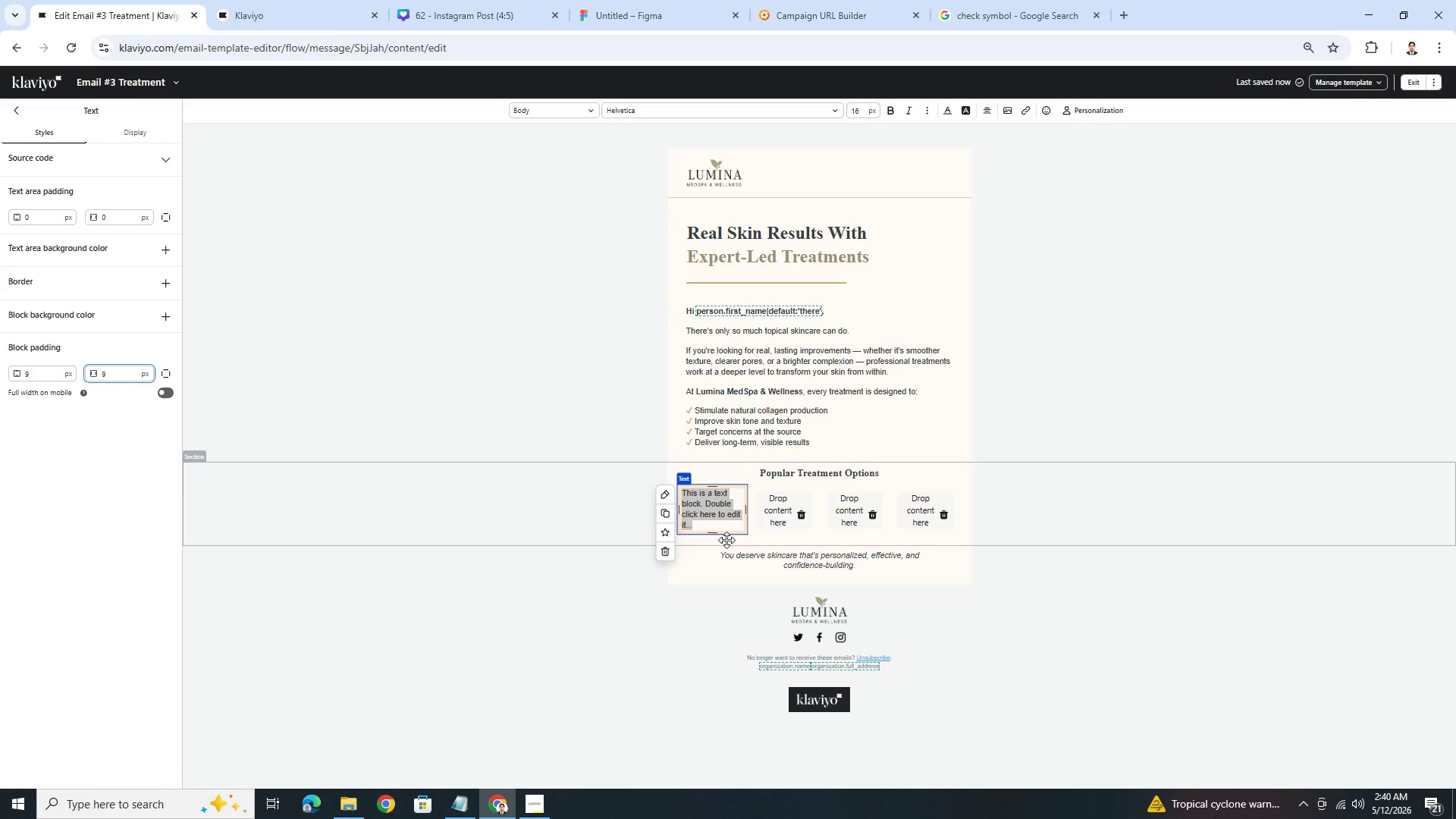 
double_click([716, 521])
 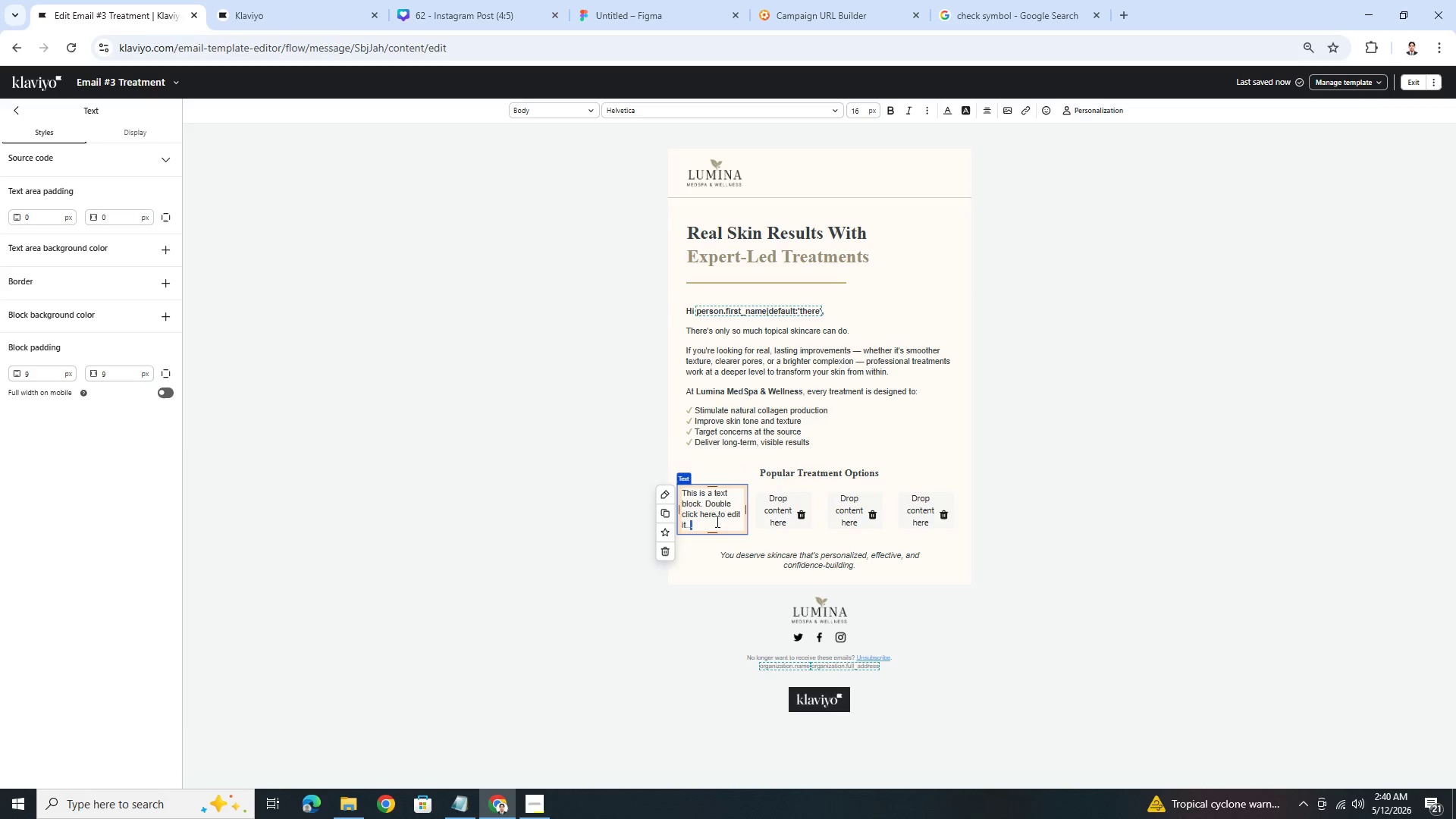 
triple_click([716, 521])
 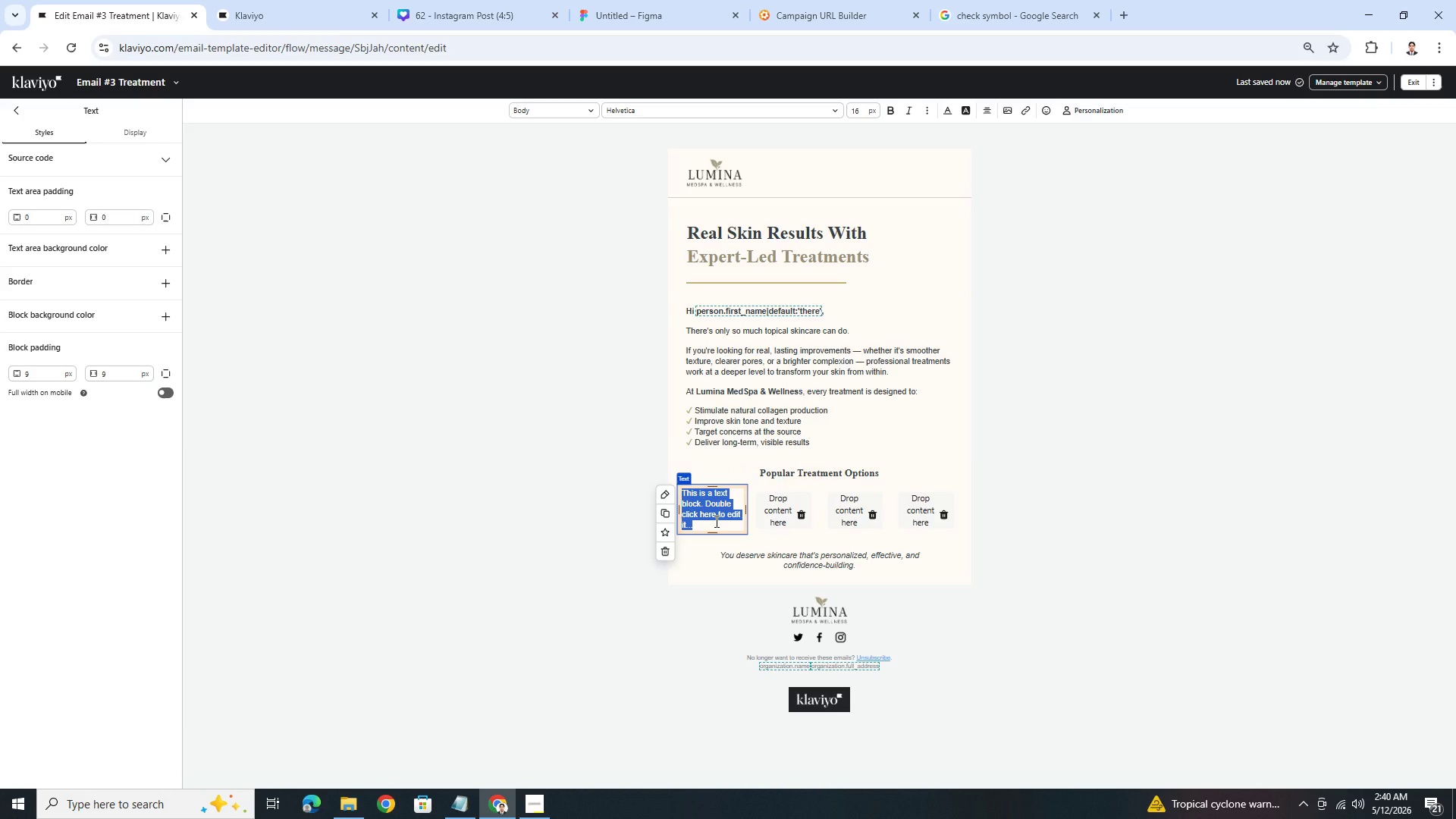 
hold_key(key=ShiftLeft, duration=1.5)
 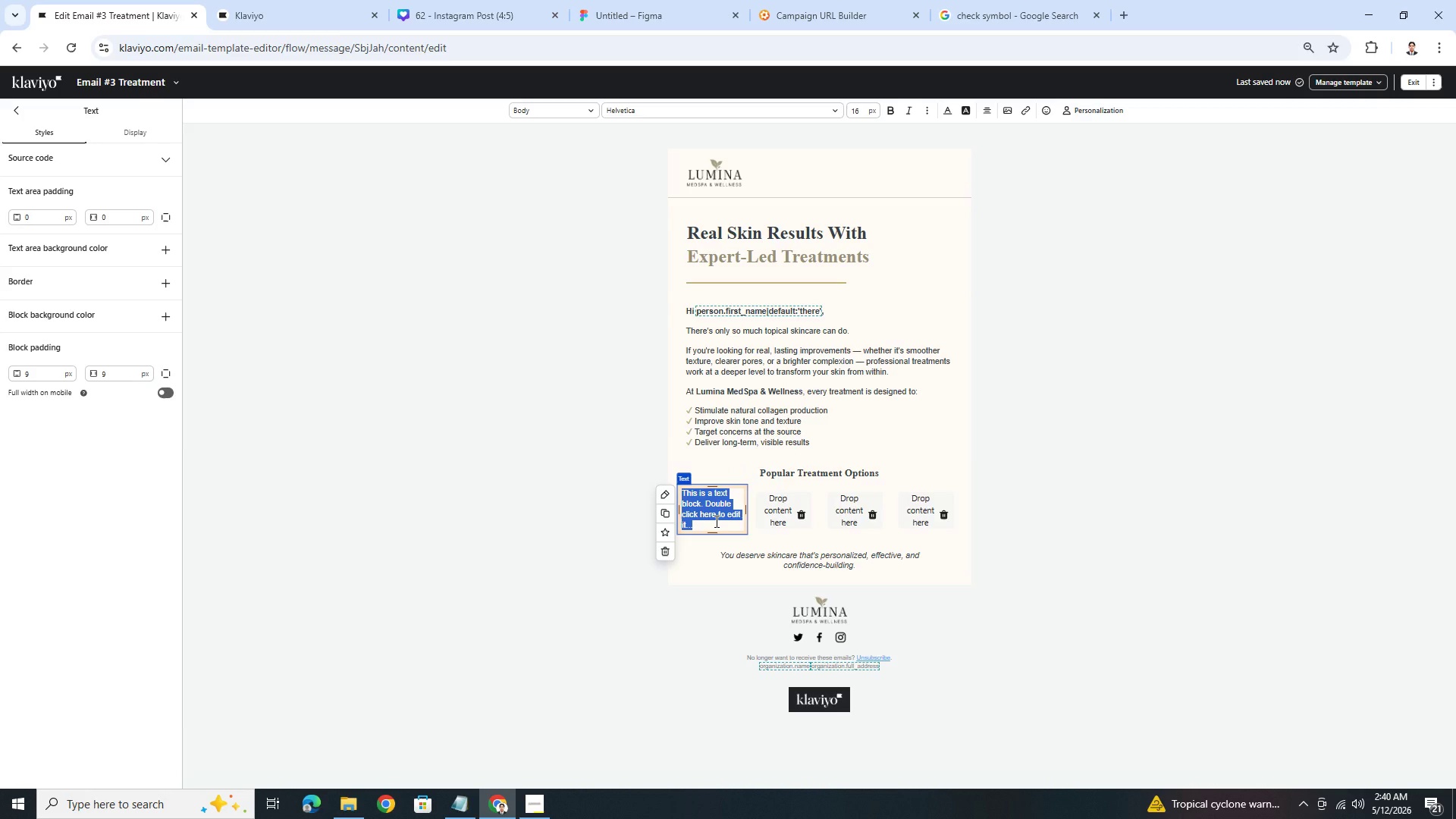 
type(Laser SKin )
key(Backspace)
key(Backspace)
key(Backspace)
key(Backspace)
type(kin Resurfing)
 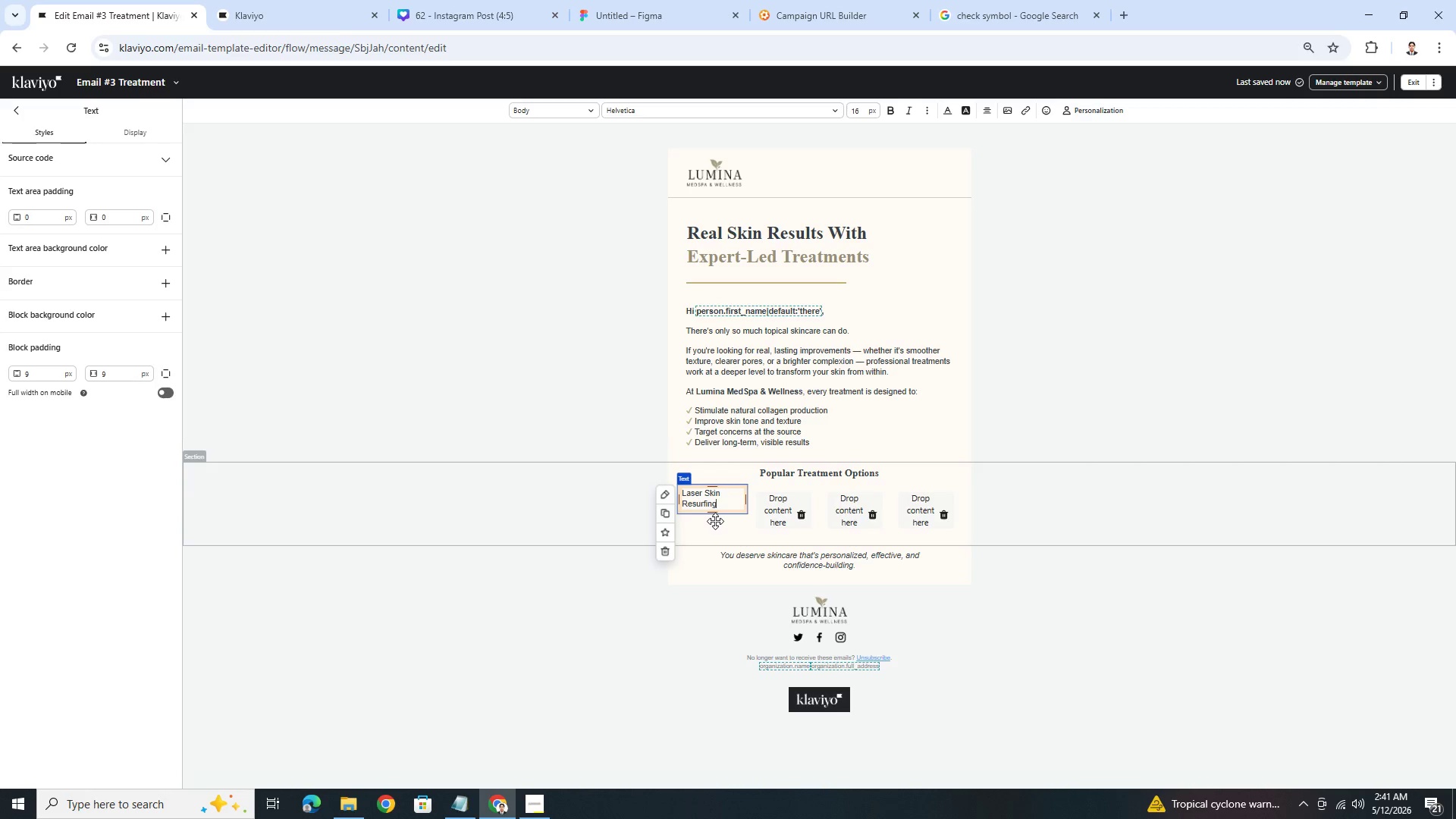 
left_click([702, 504])
 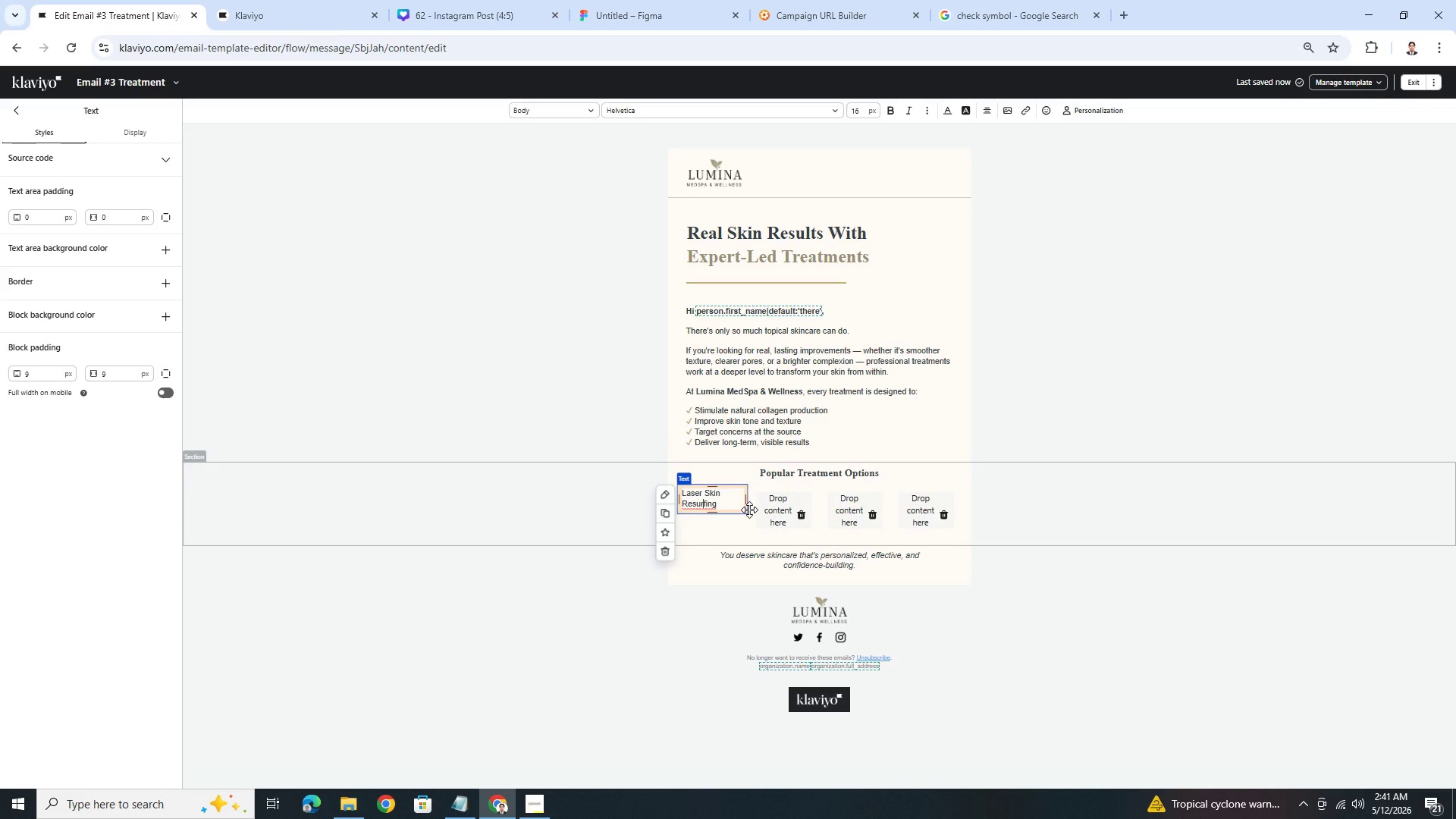 
key(ArrowRight)
 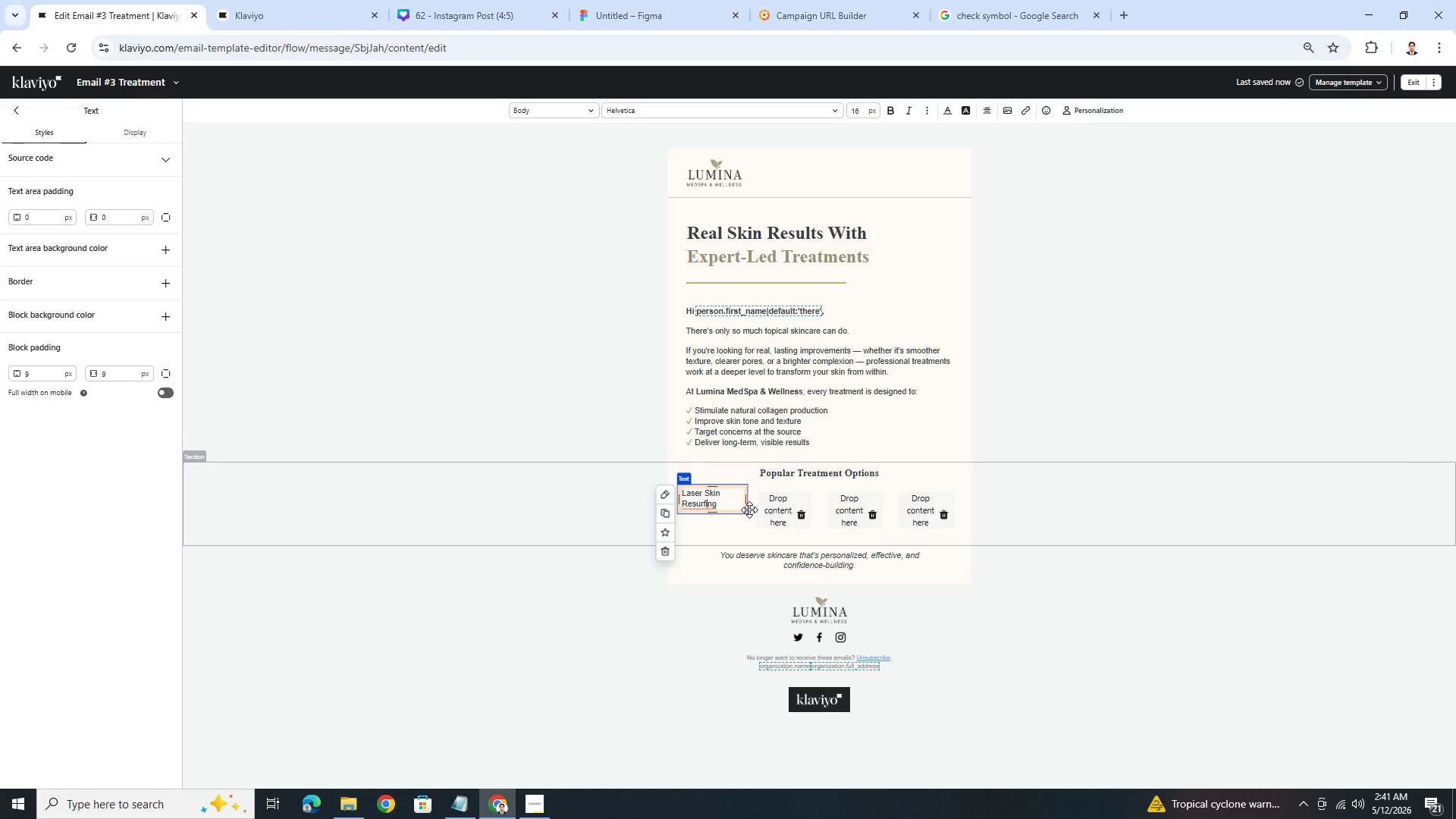 
key(ArrowRight)
 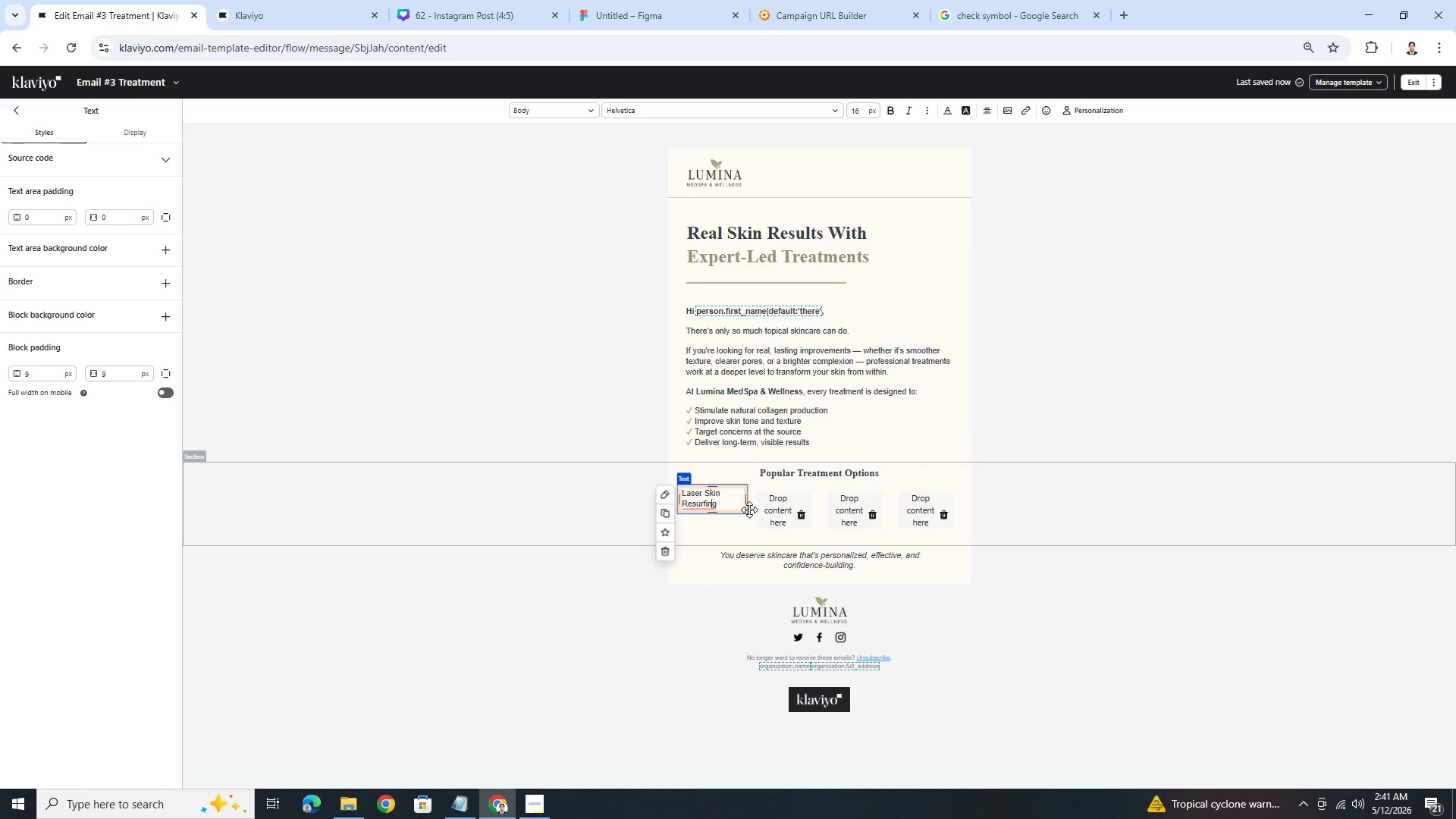 
key(ArrowRight)
 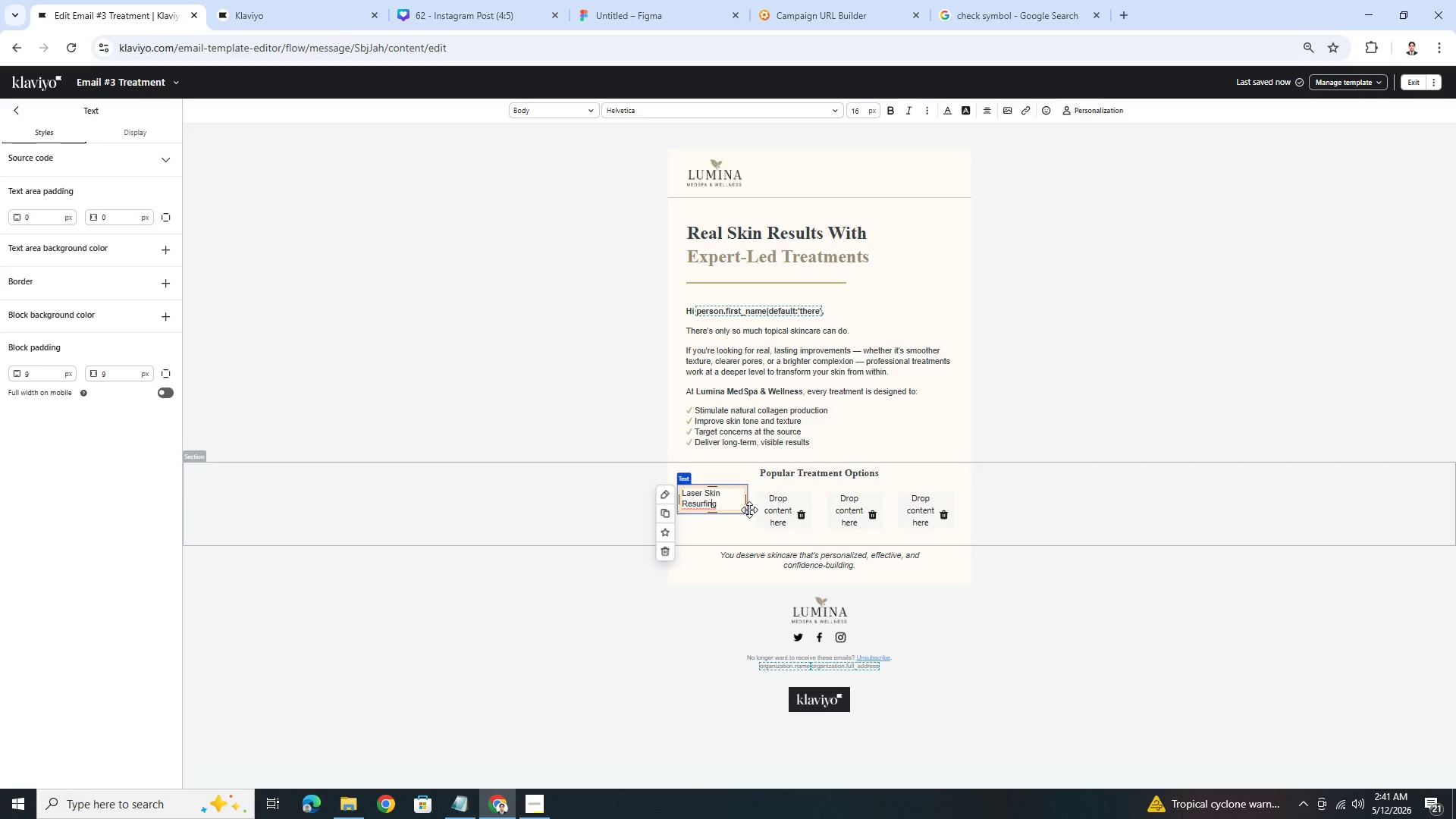 
key(ArrowRight)
 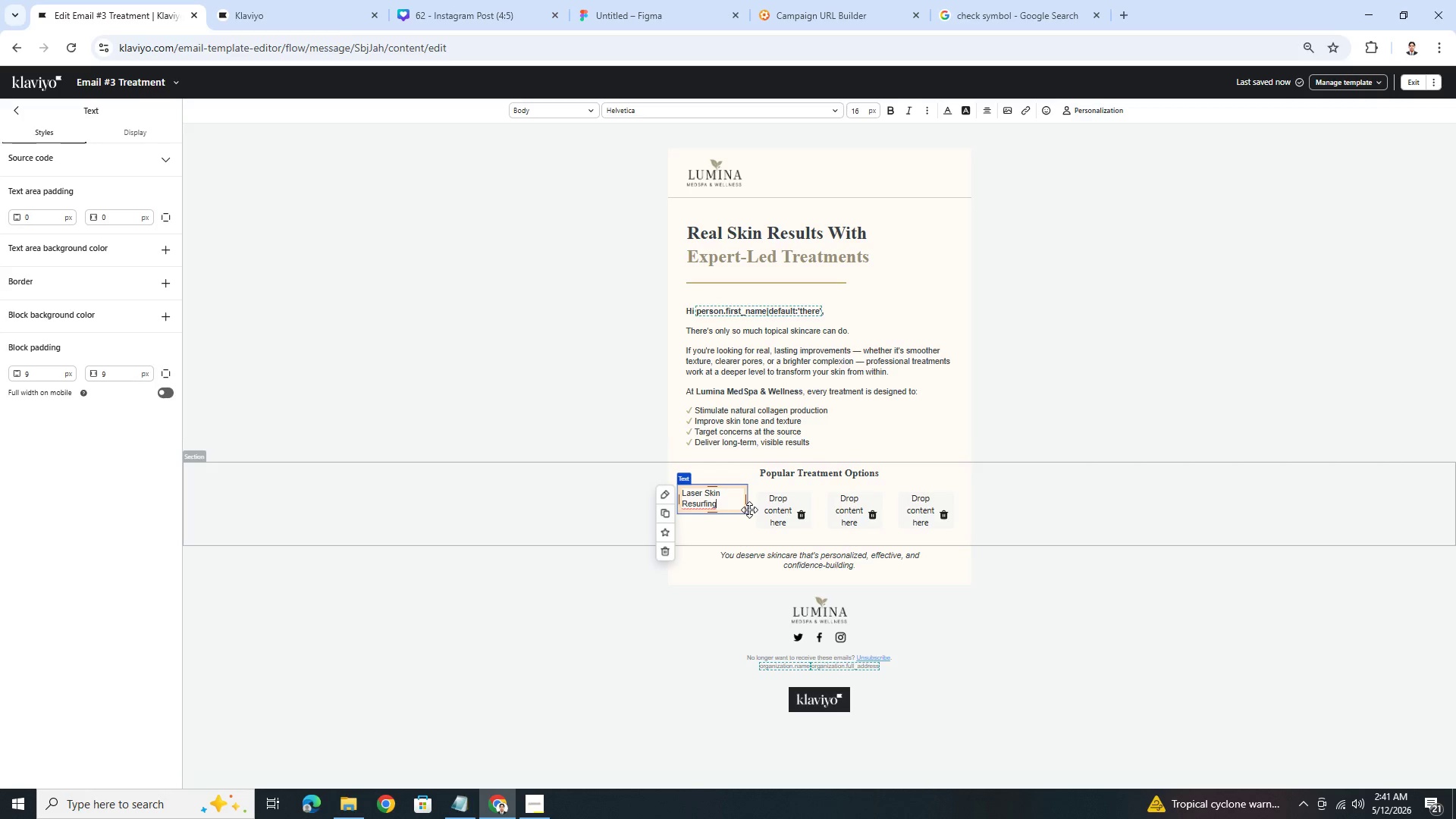 
key(ArrowRight)
 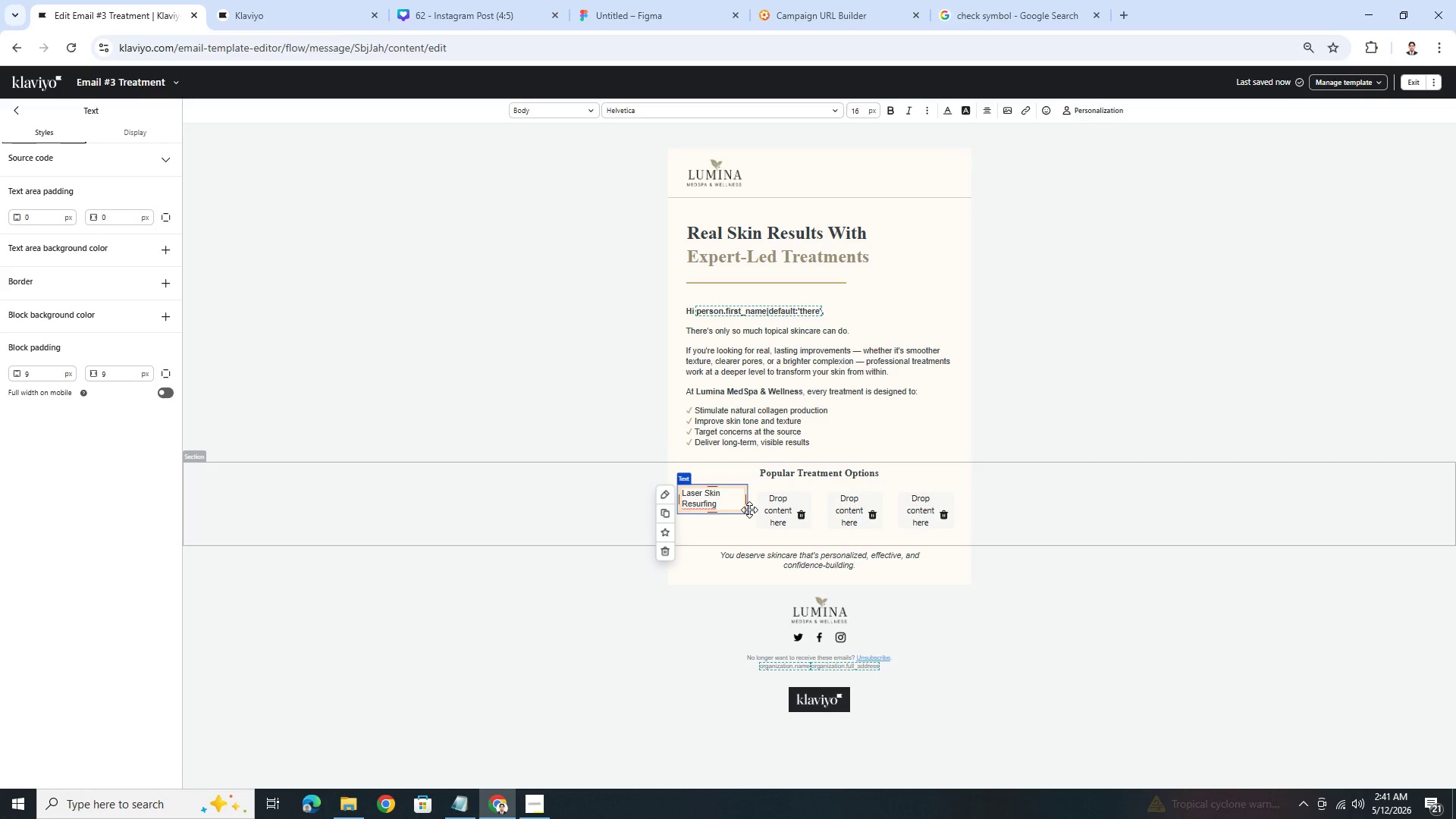 
key(Backspace)
key(Backspace)
key(Backspace)
type(acig)
key(Backspace)
type(ng)
 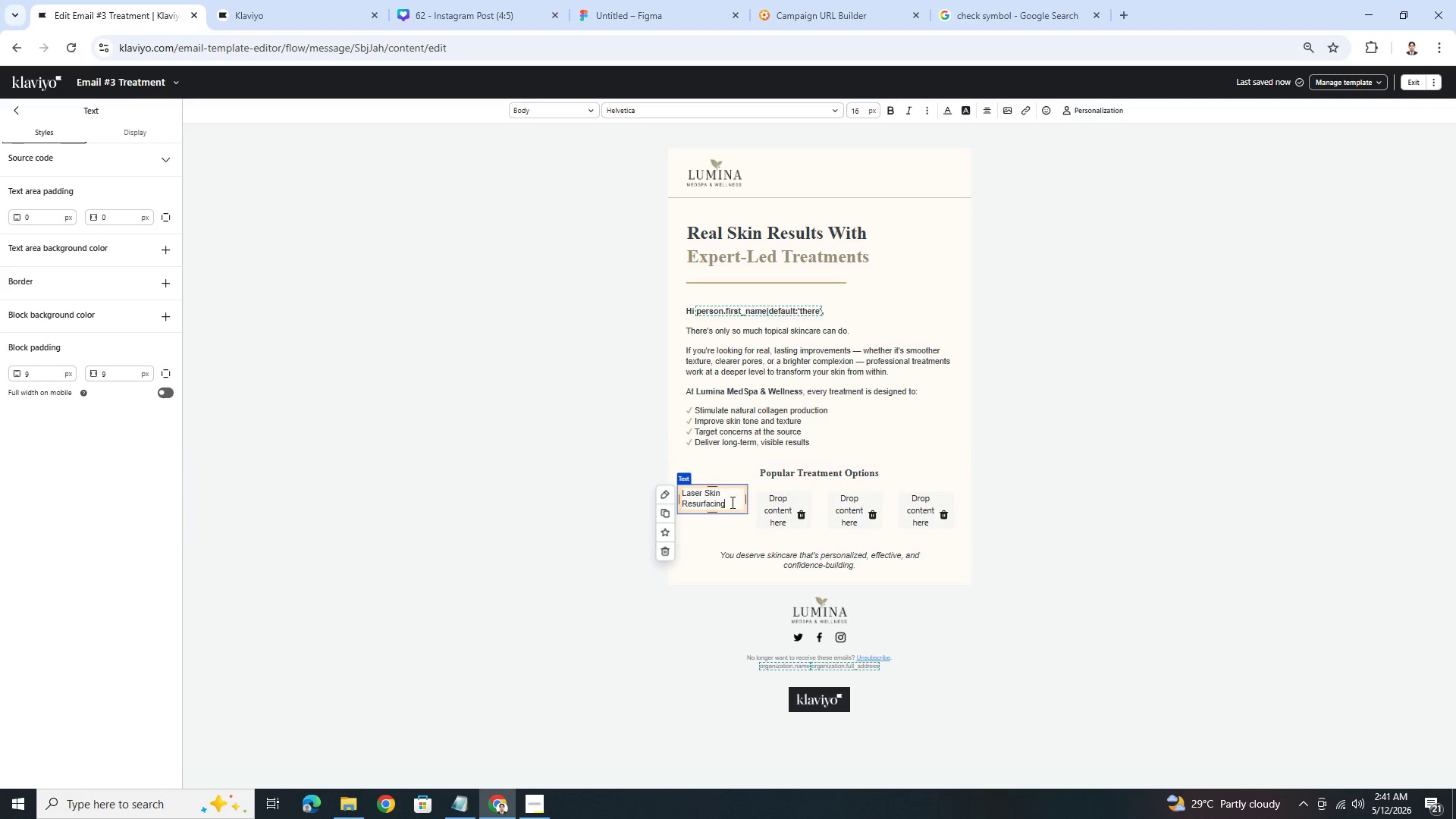 
double_click([729, 501])
 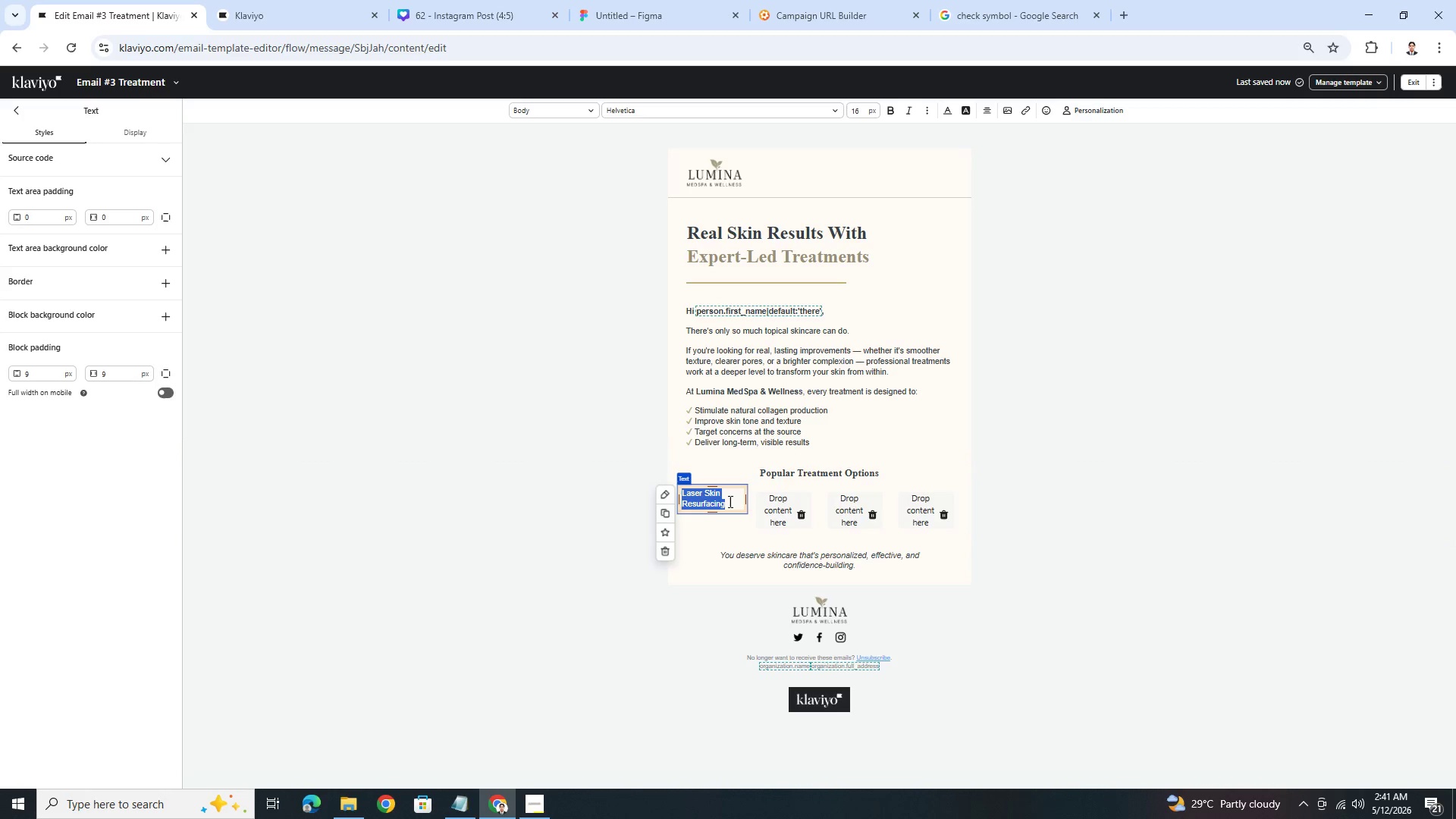 
triple_click([729, 501])
 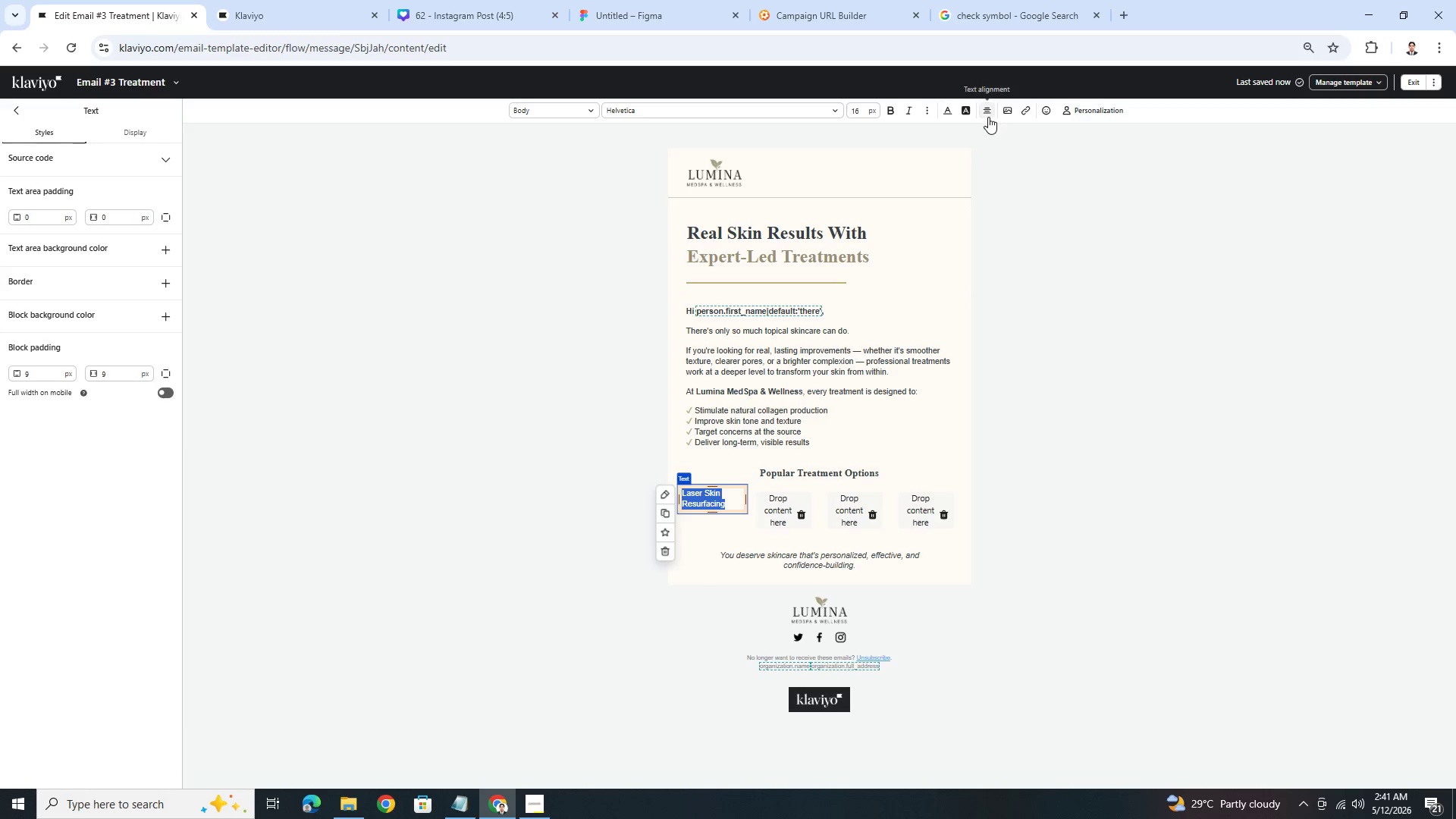 
wait(6.8)
 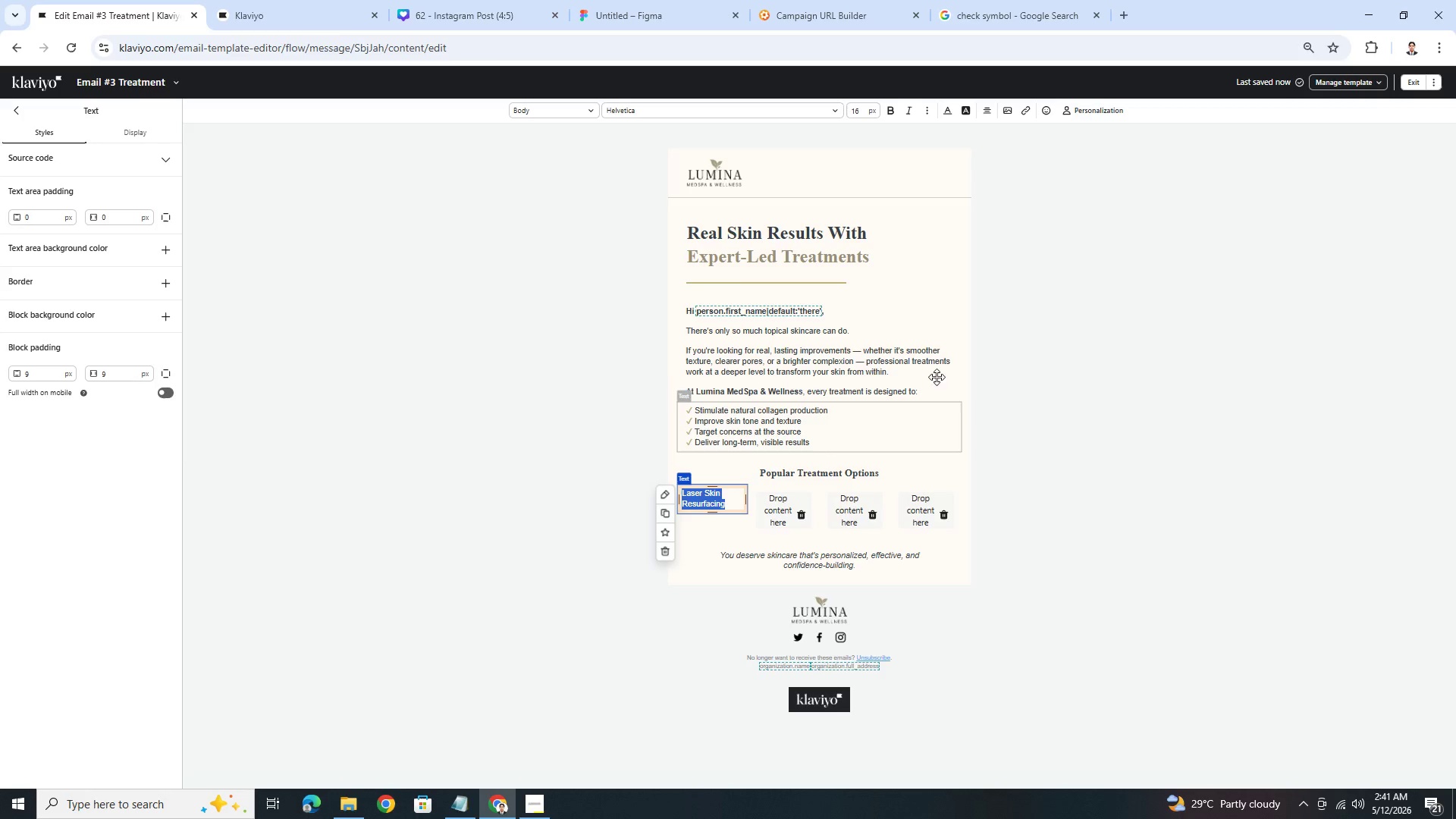 
left_click([988, 115])
 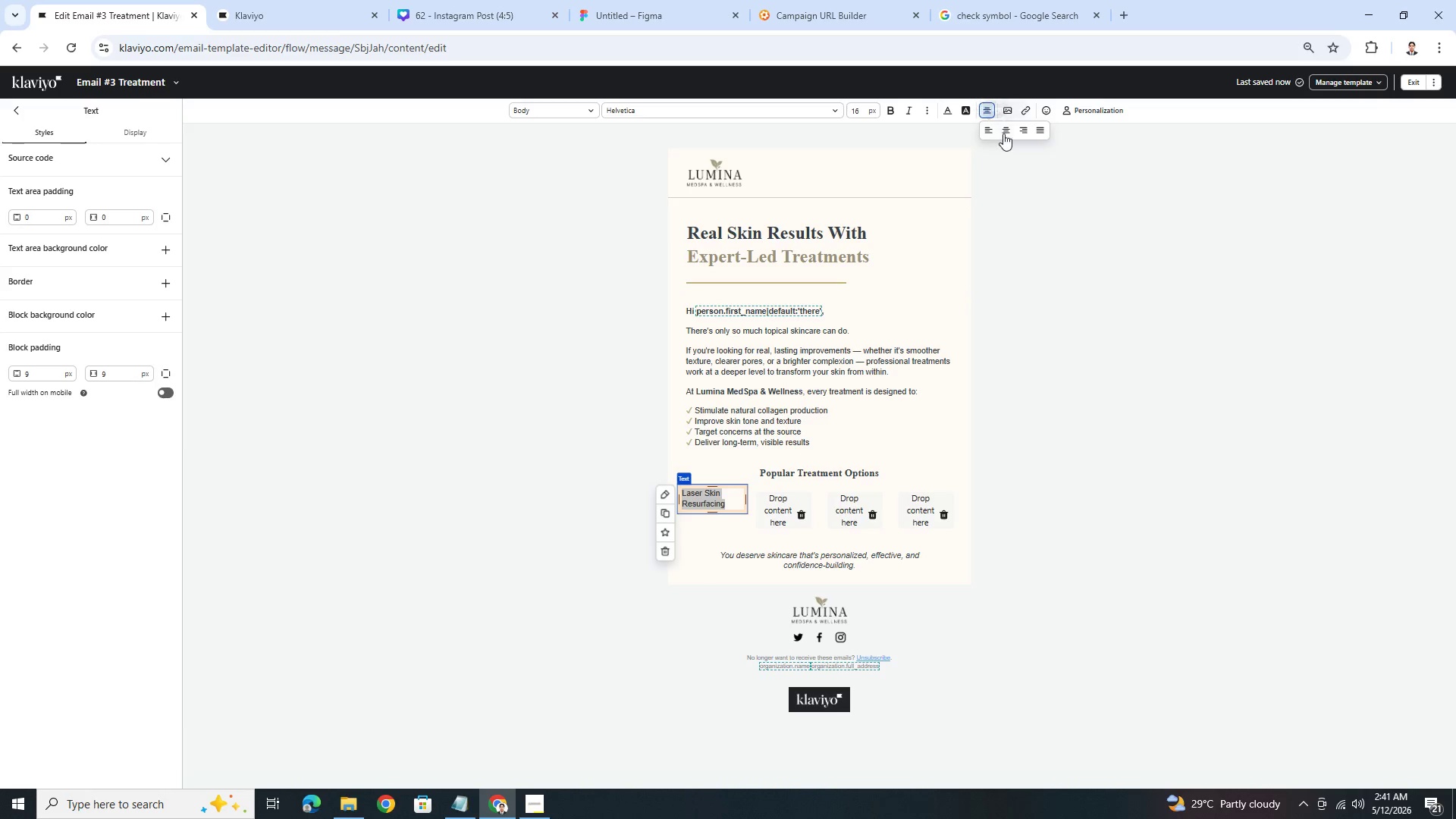 
left_click([1005, 134])
 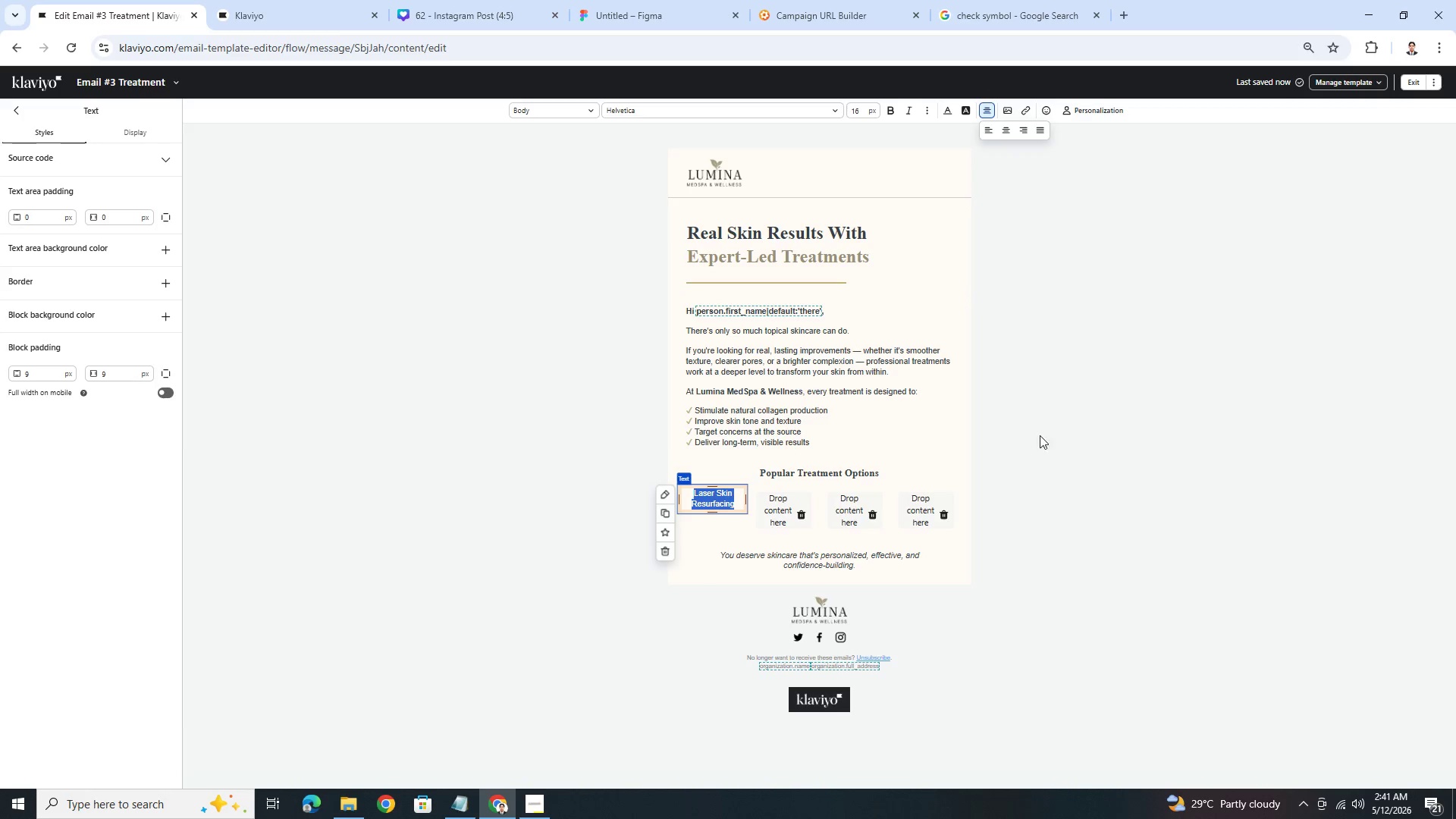 
left_click([1067, 498])
 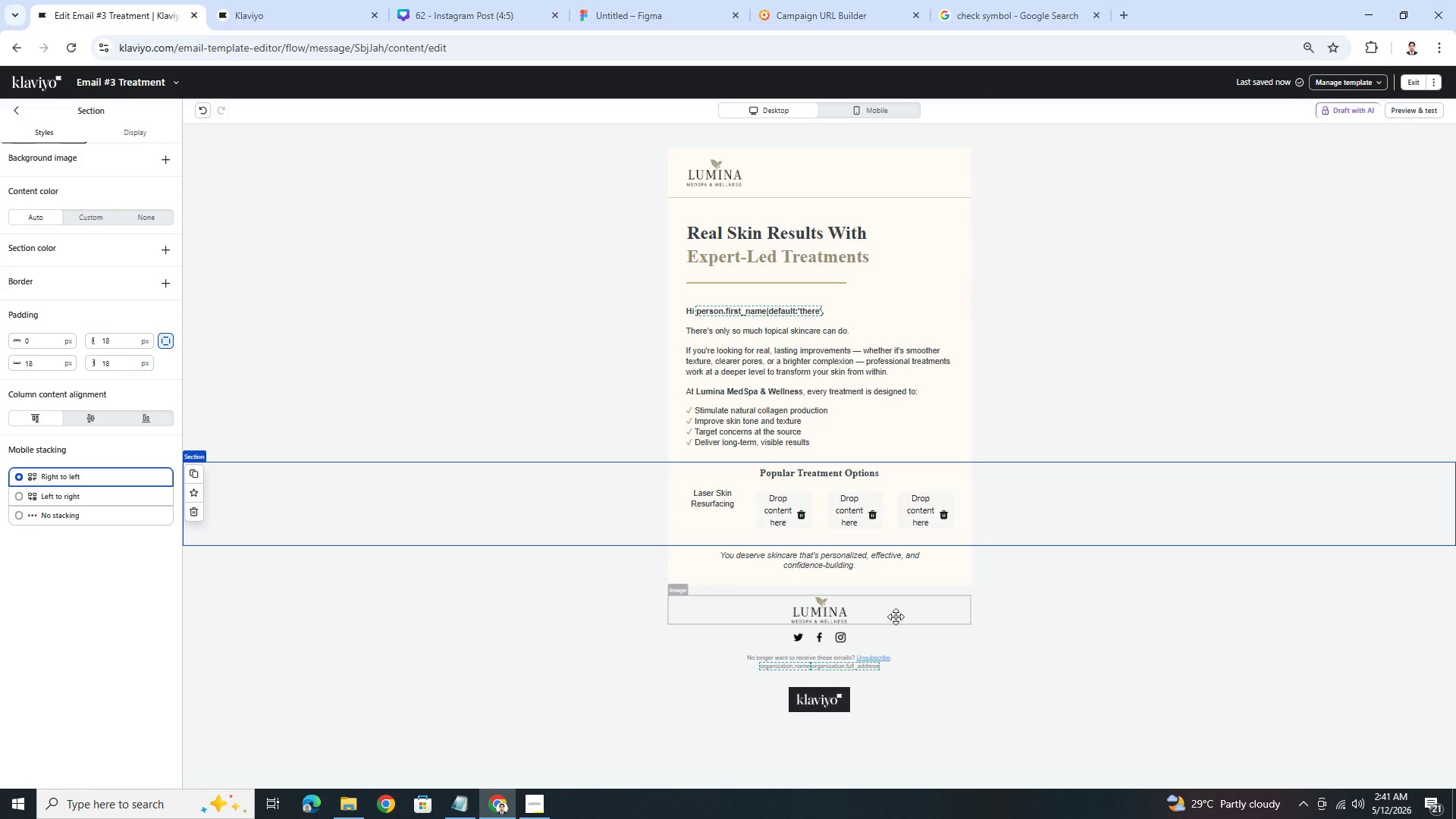 
left_click([733, 502])
 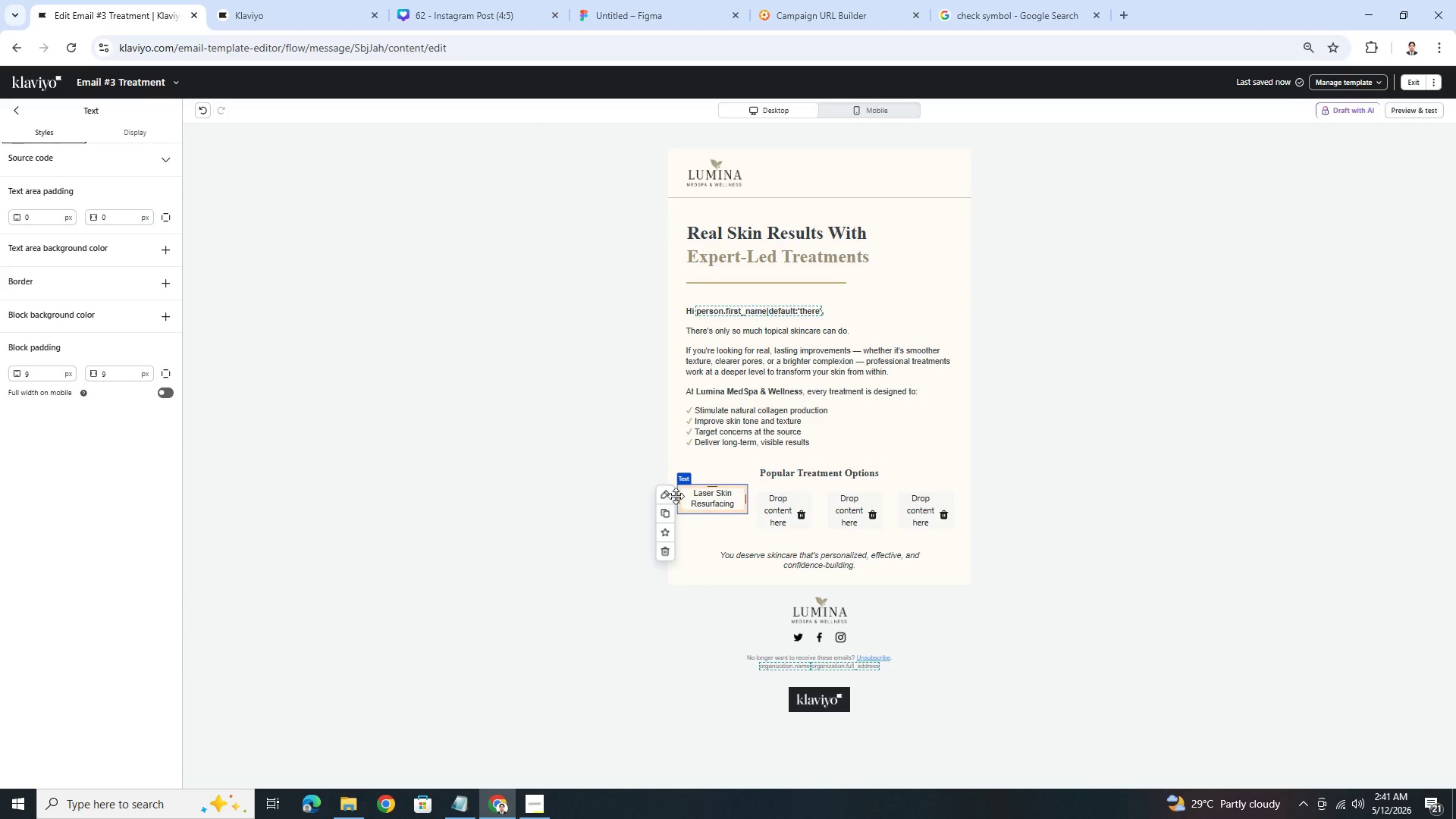 
left_click([662, 510])
 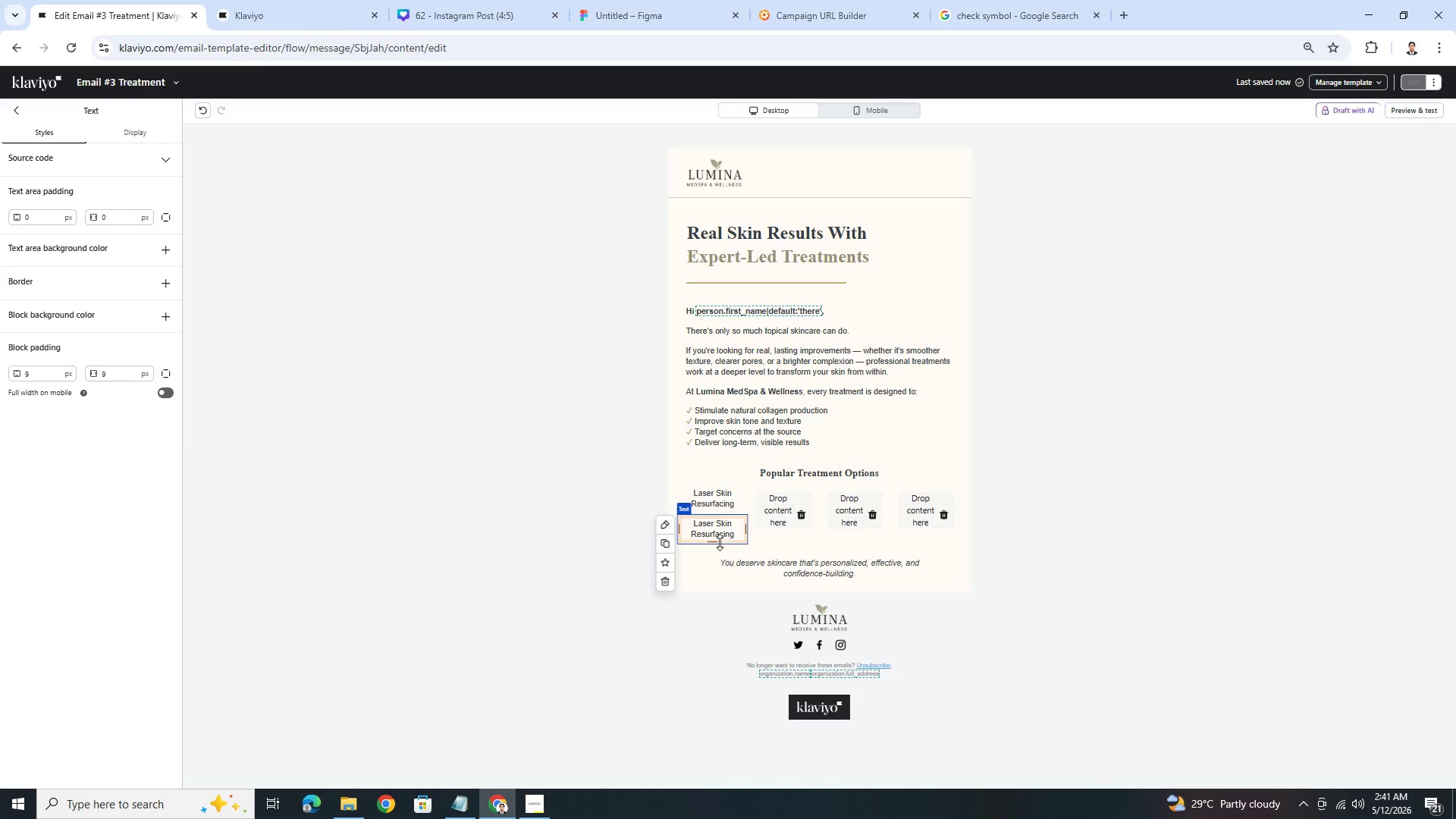 
left_click_drag(start_coordinate=[710, 534], to_coordinate=[778, 499])
 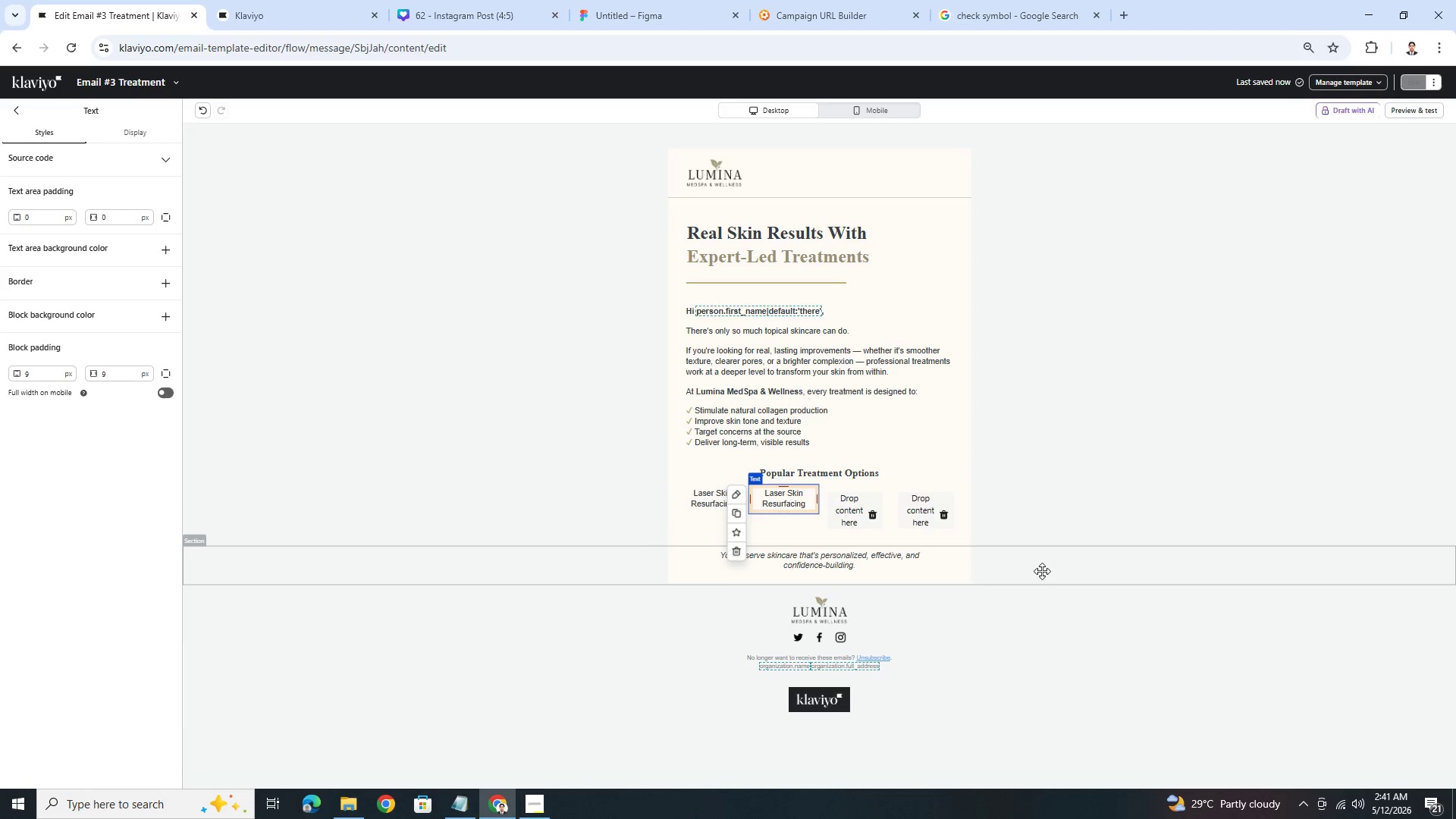 
left_click([1042, 571])
 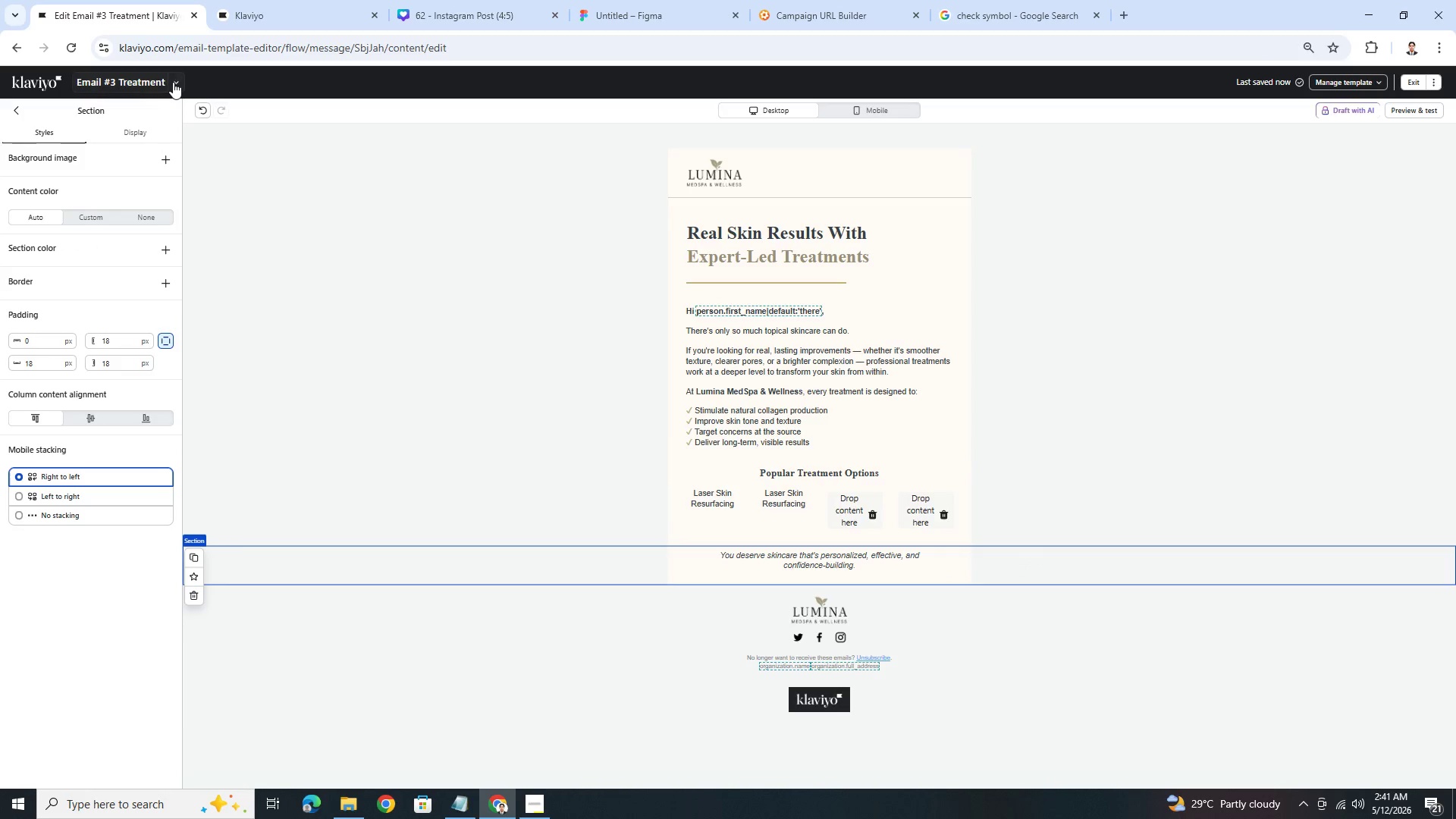 
left_click([227, 145])
 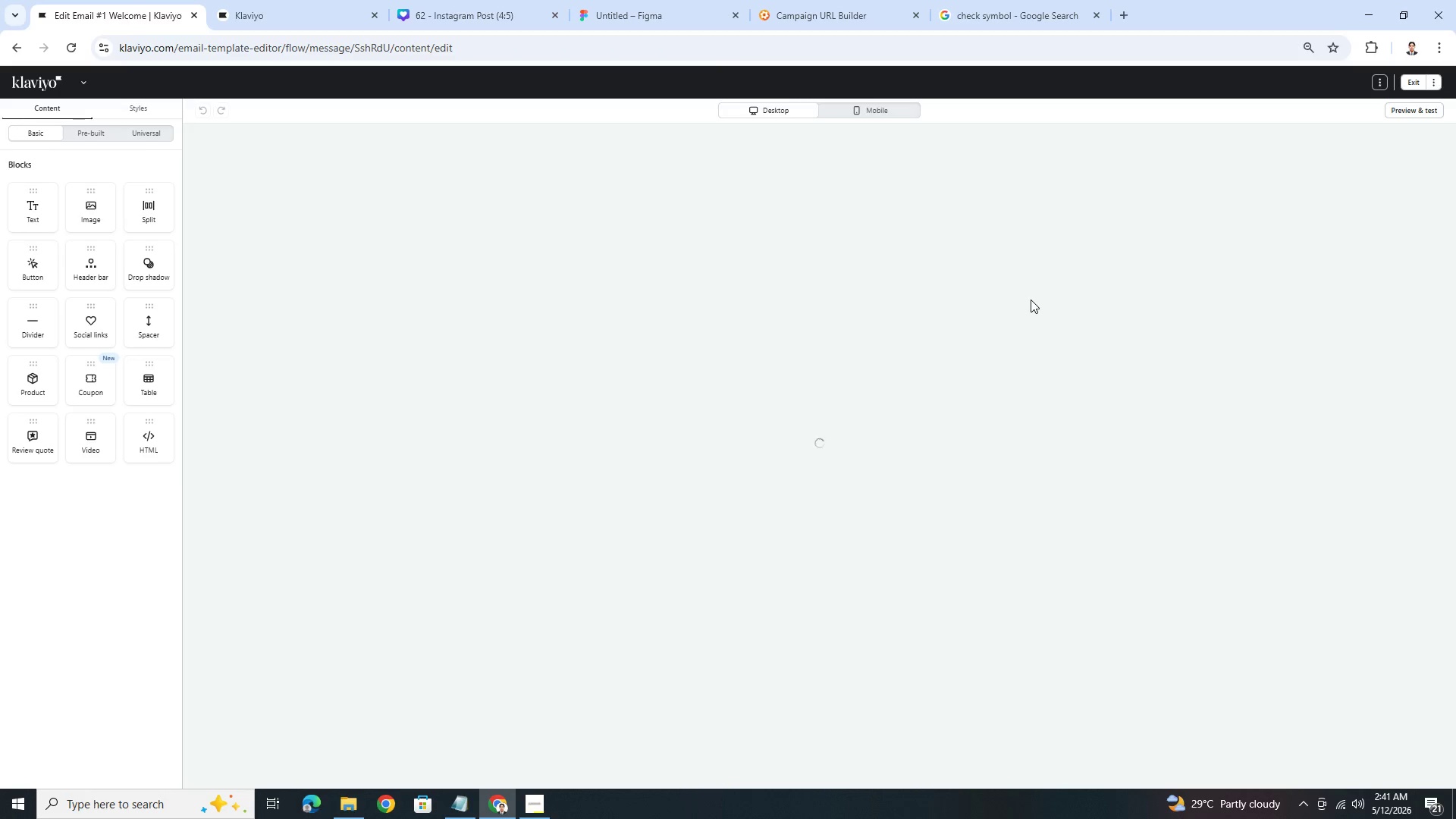 
wait(7.69)
 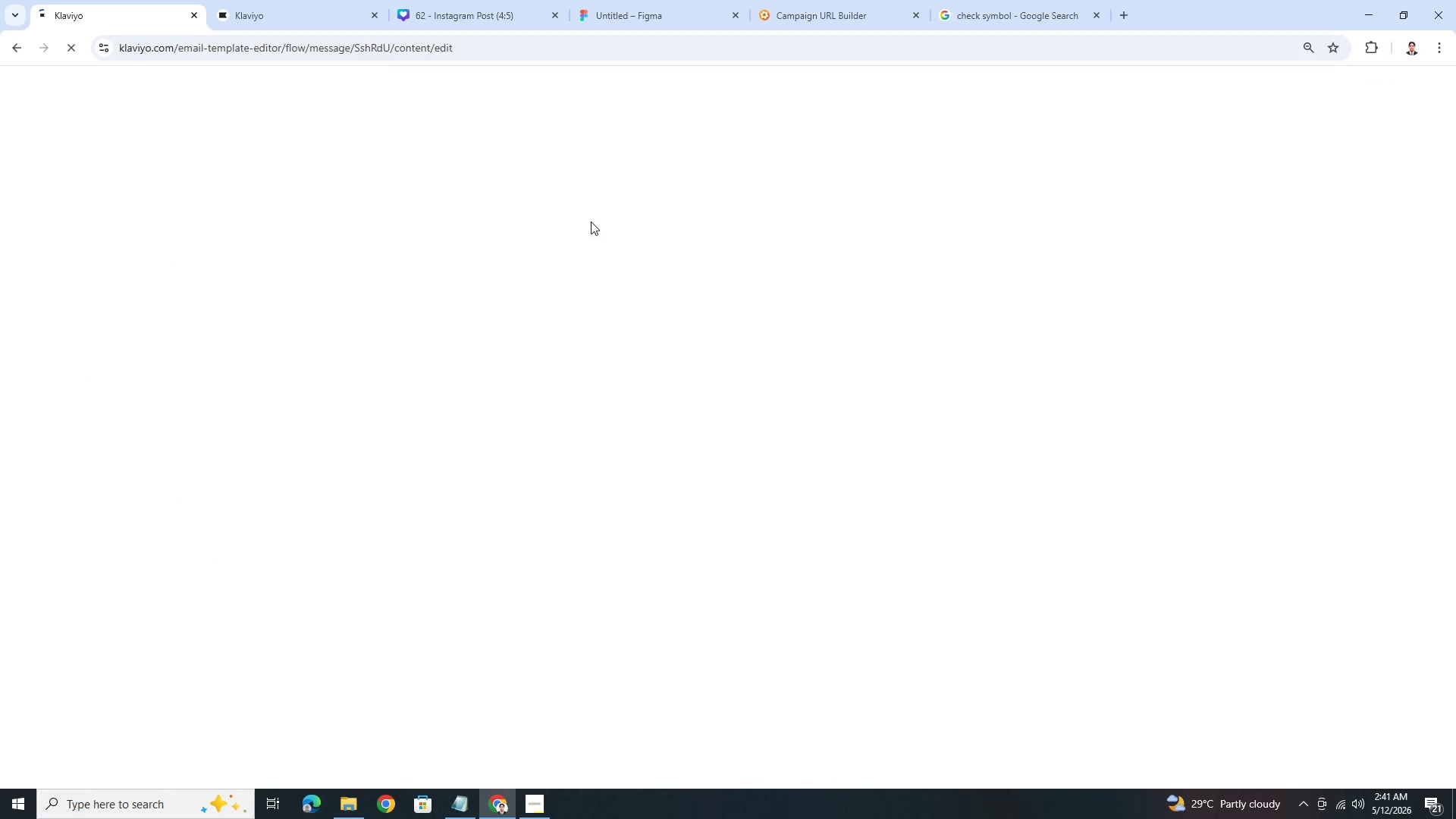 
scroll: coordinate [1033, 300], scroll_direction: down, amount: 2.0
 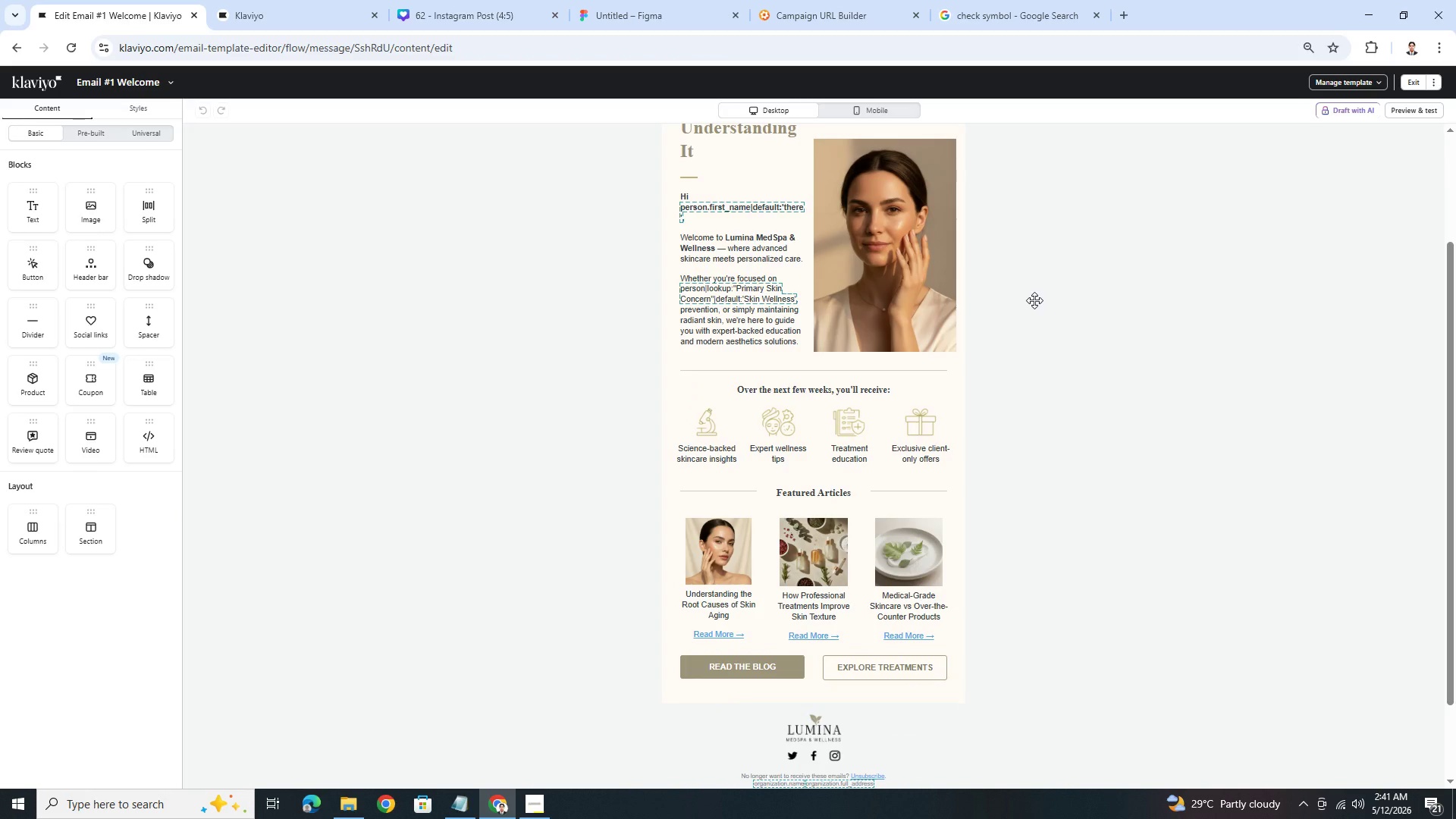 
scroll: coordinate [1034, 300], scroll_direction: up, amount: 1.0
 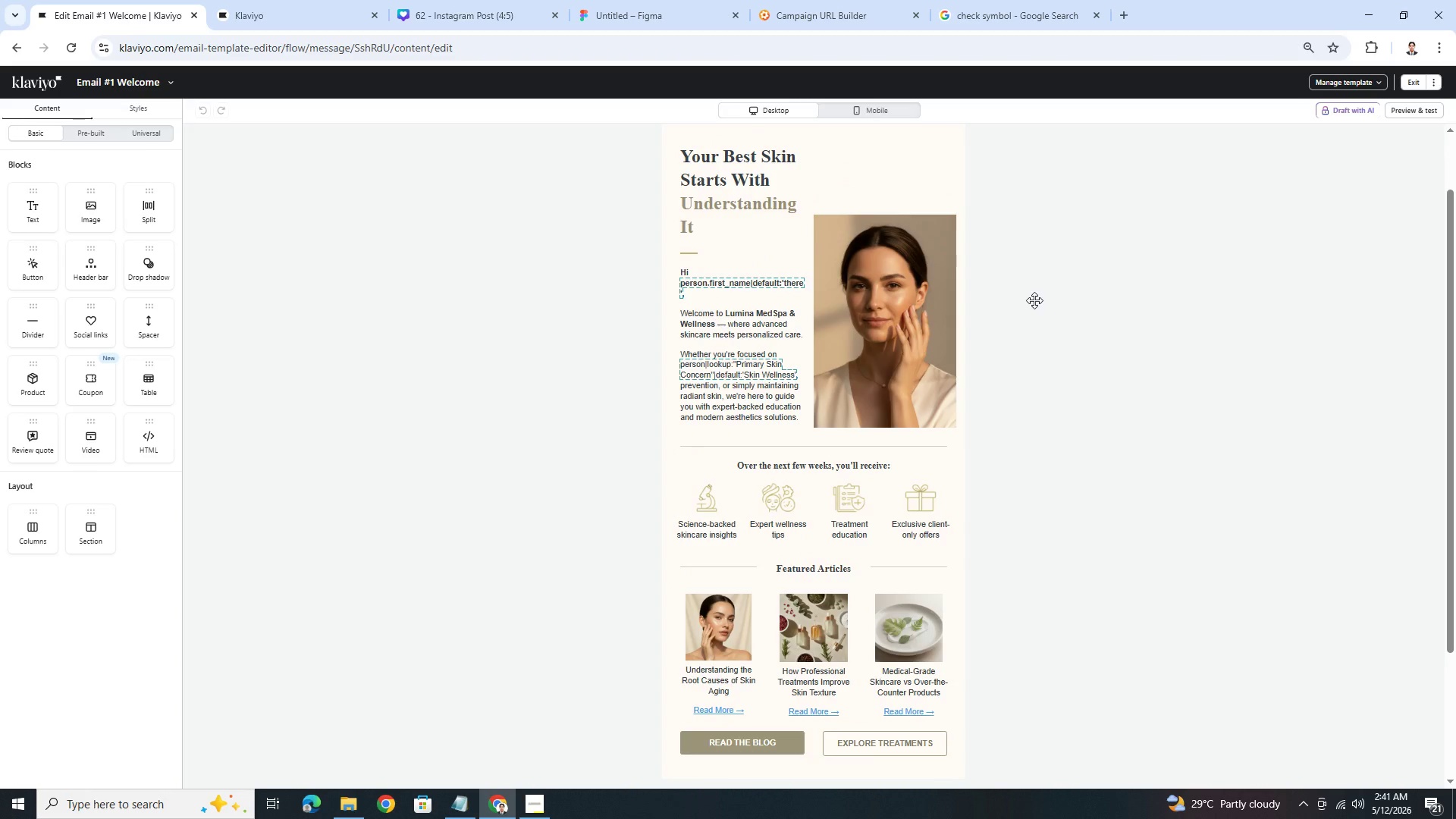 
scroll: coordinate [1034, 300], scroll_direction: down, amount: 1.0
 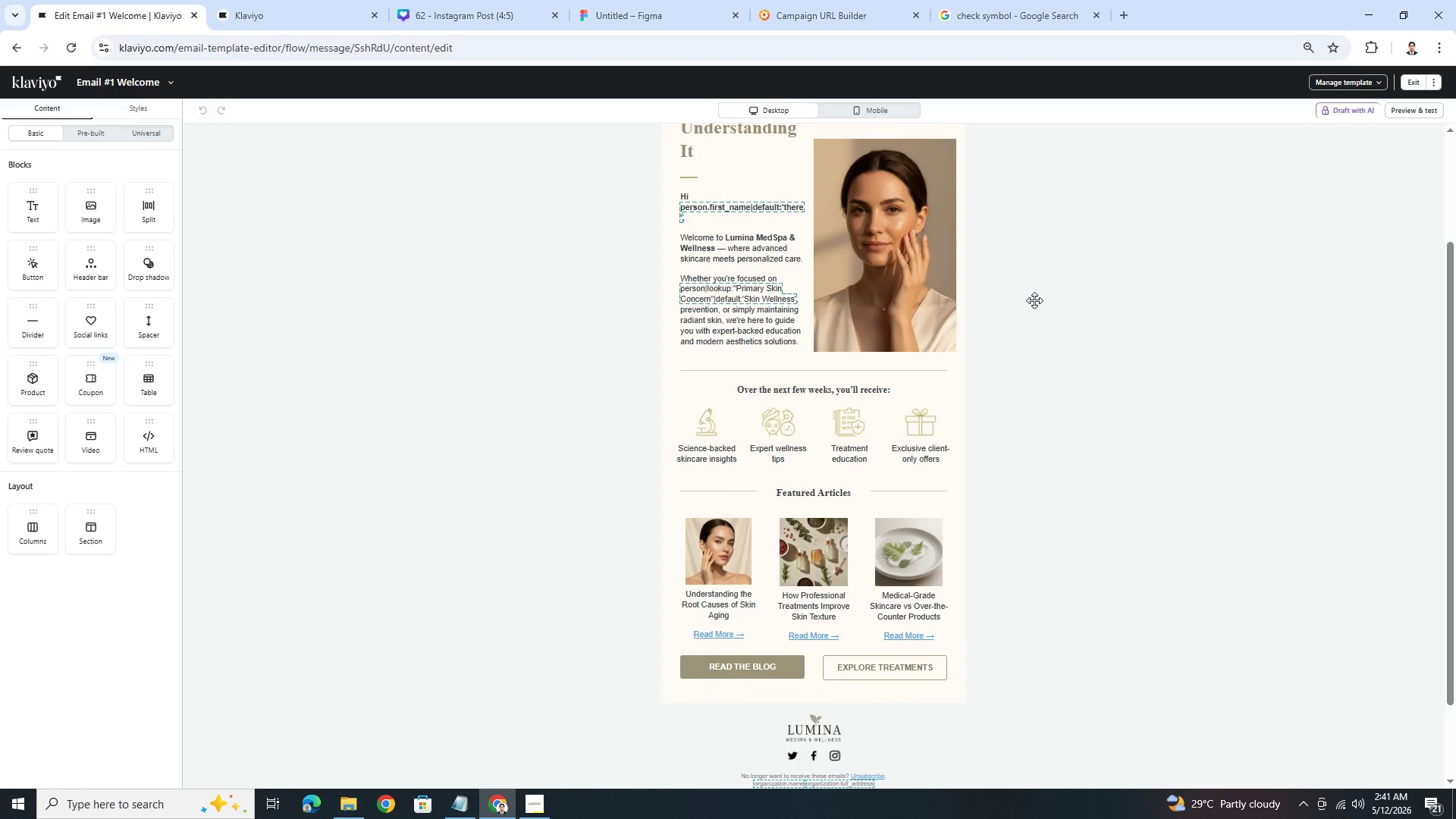 
scroll: coordinate [1034, 300], scroll_direction: up, amount: 2.0
 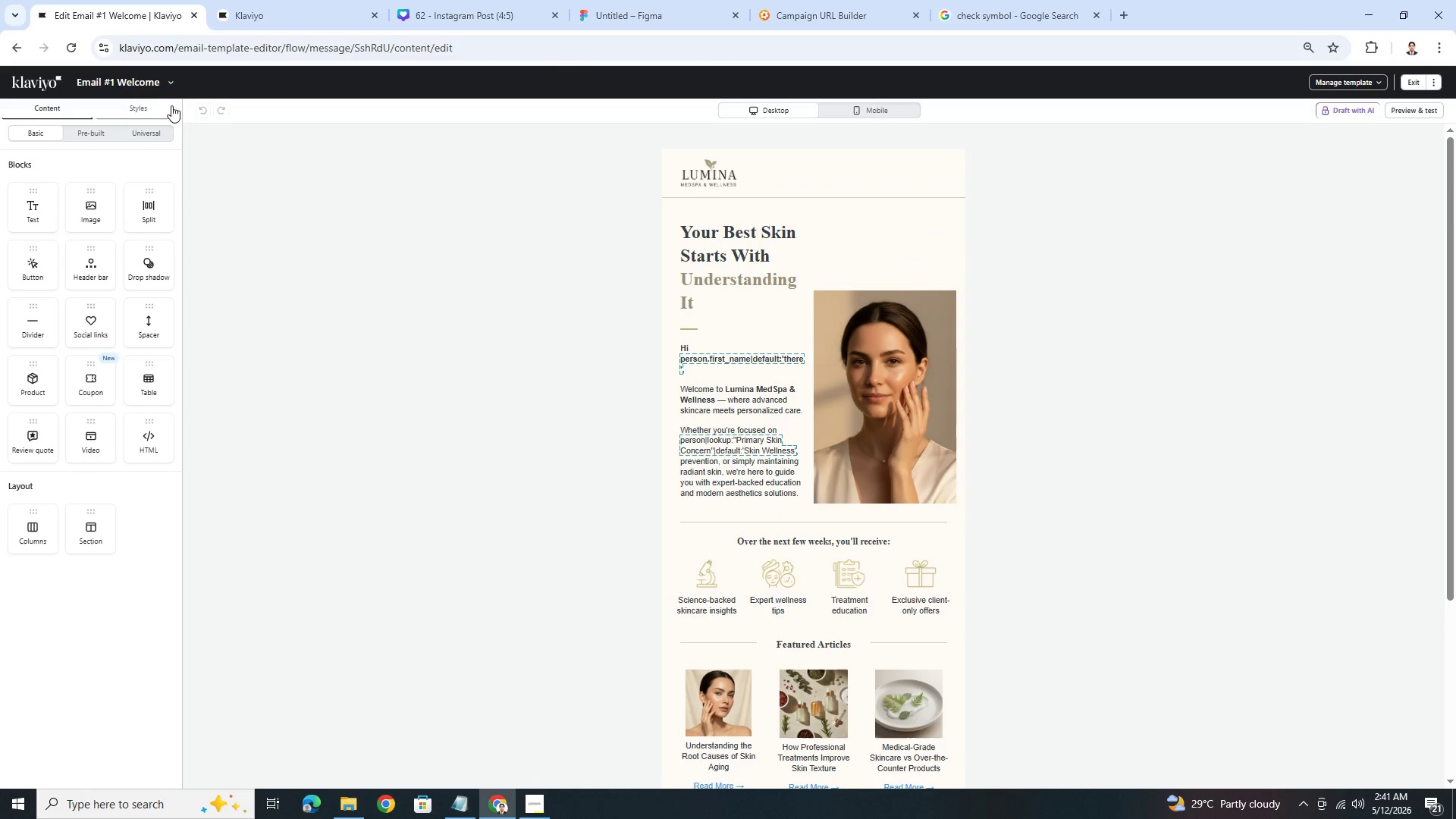 
left_click([165, 86])
 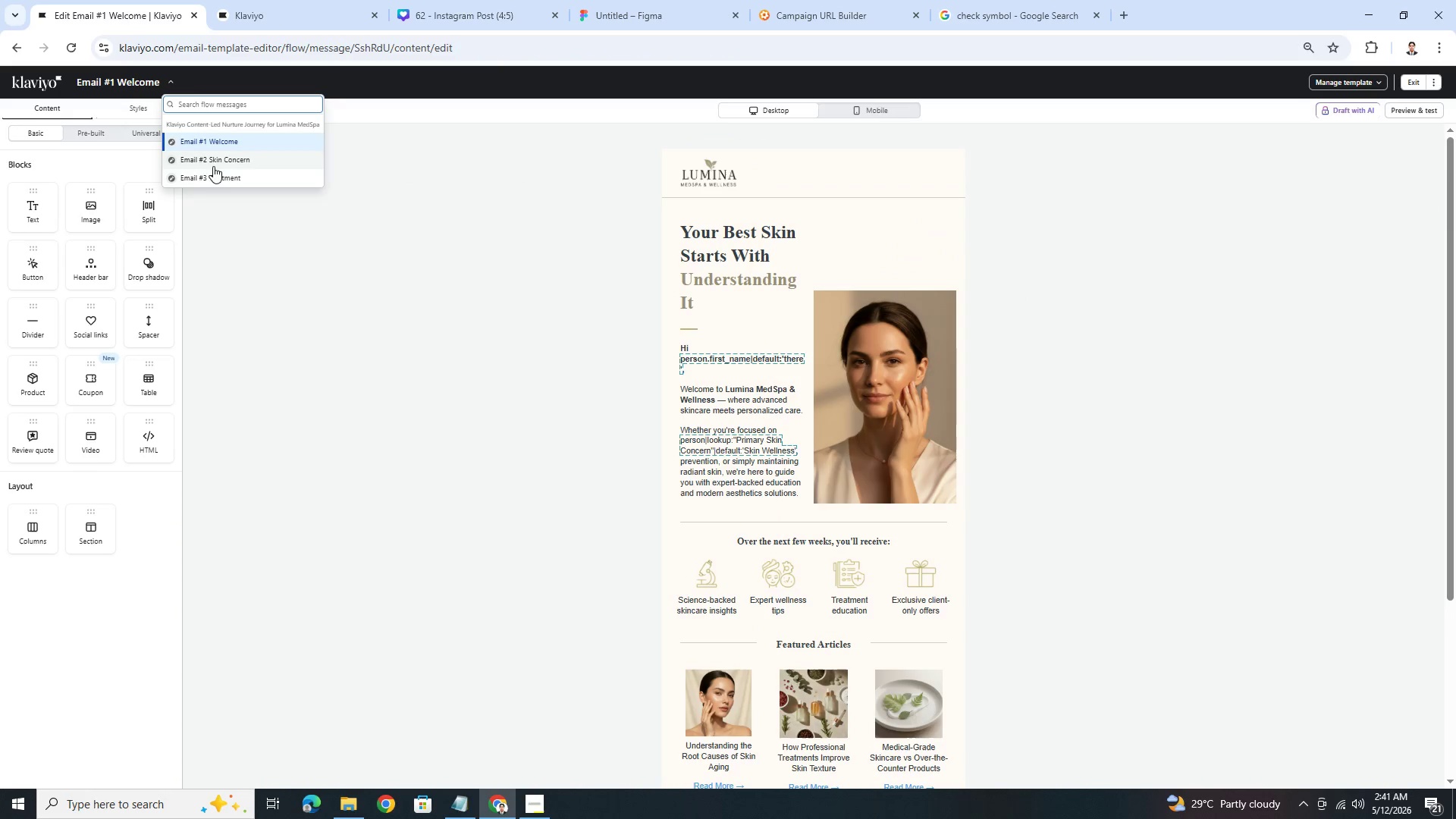 
left_click([221, 175])
 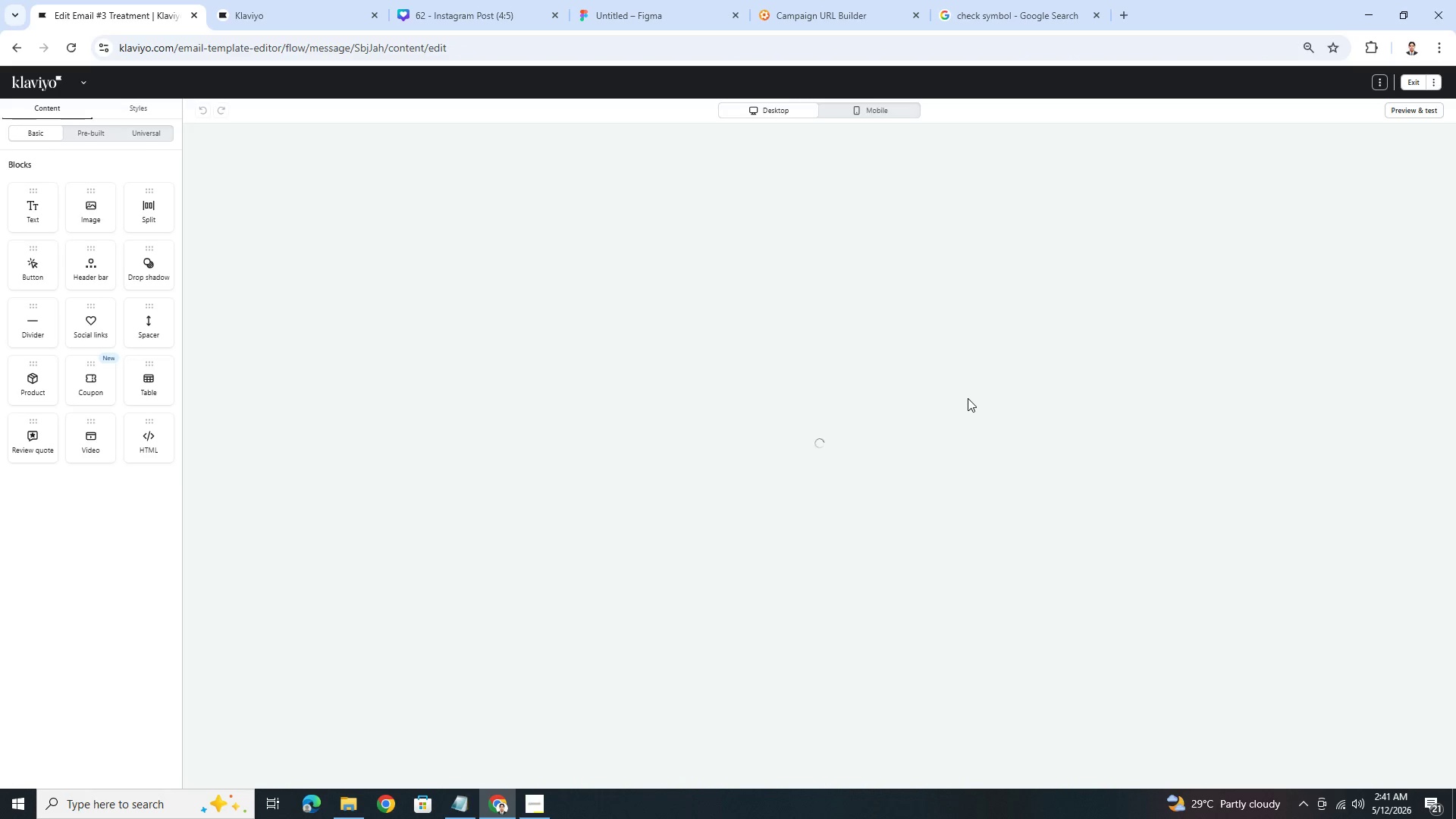 
wait(9.95)
 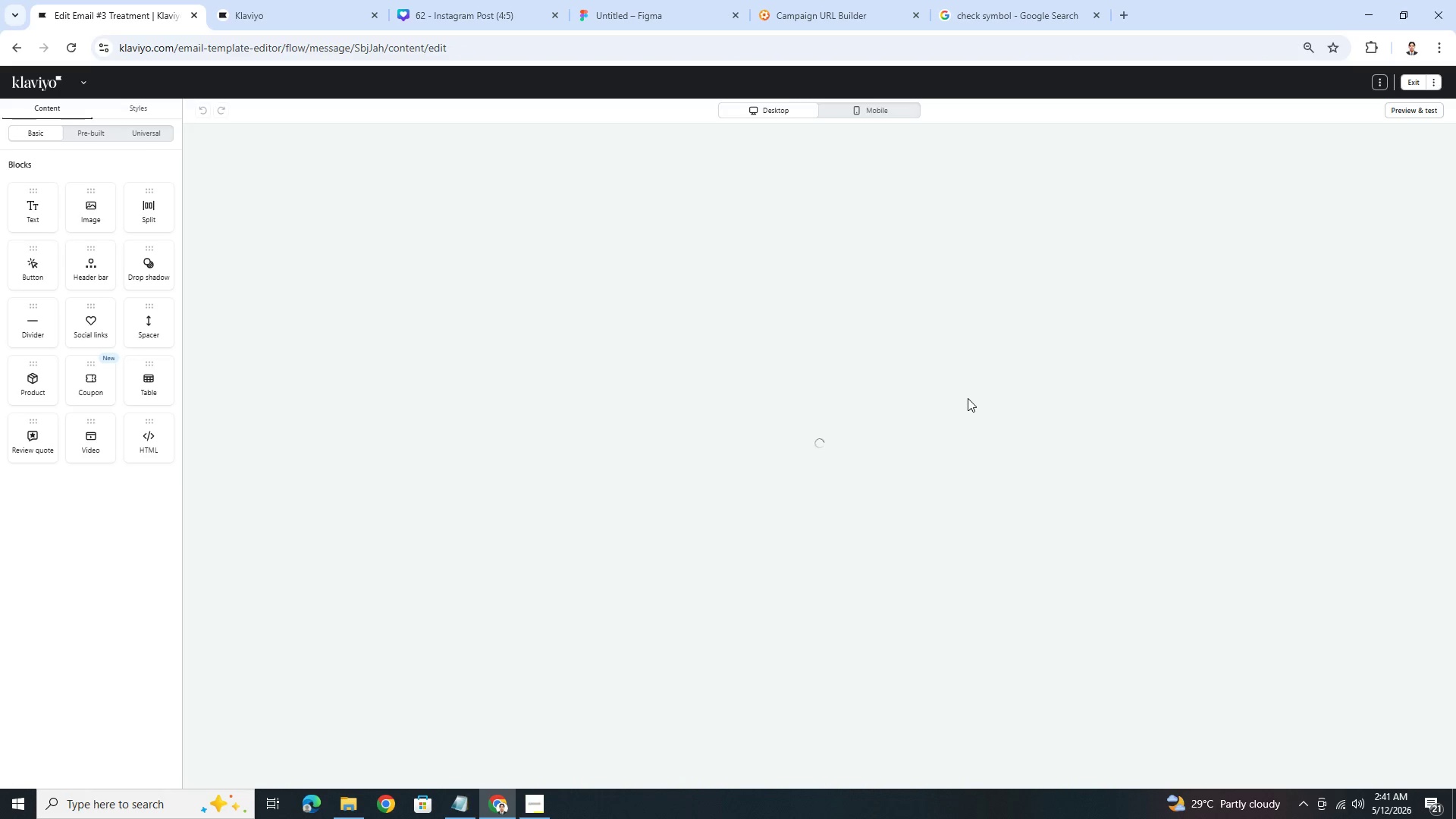 
double_click([783, 497])
 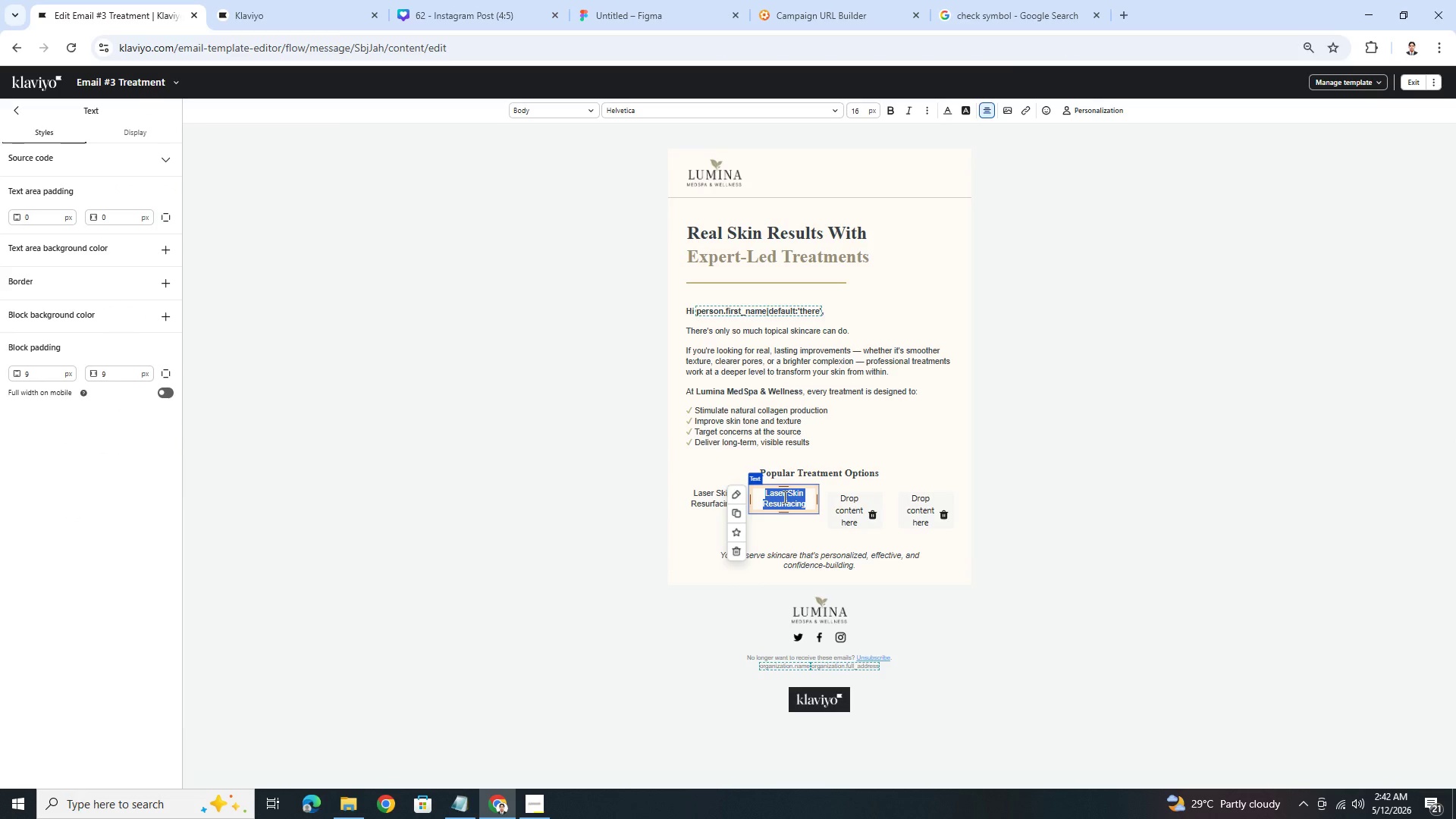 
wait(9.53)
 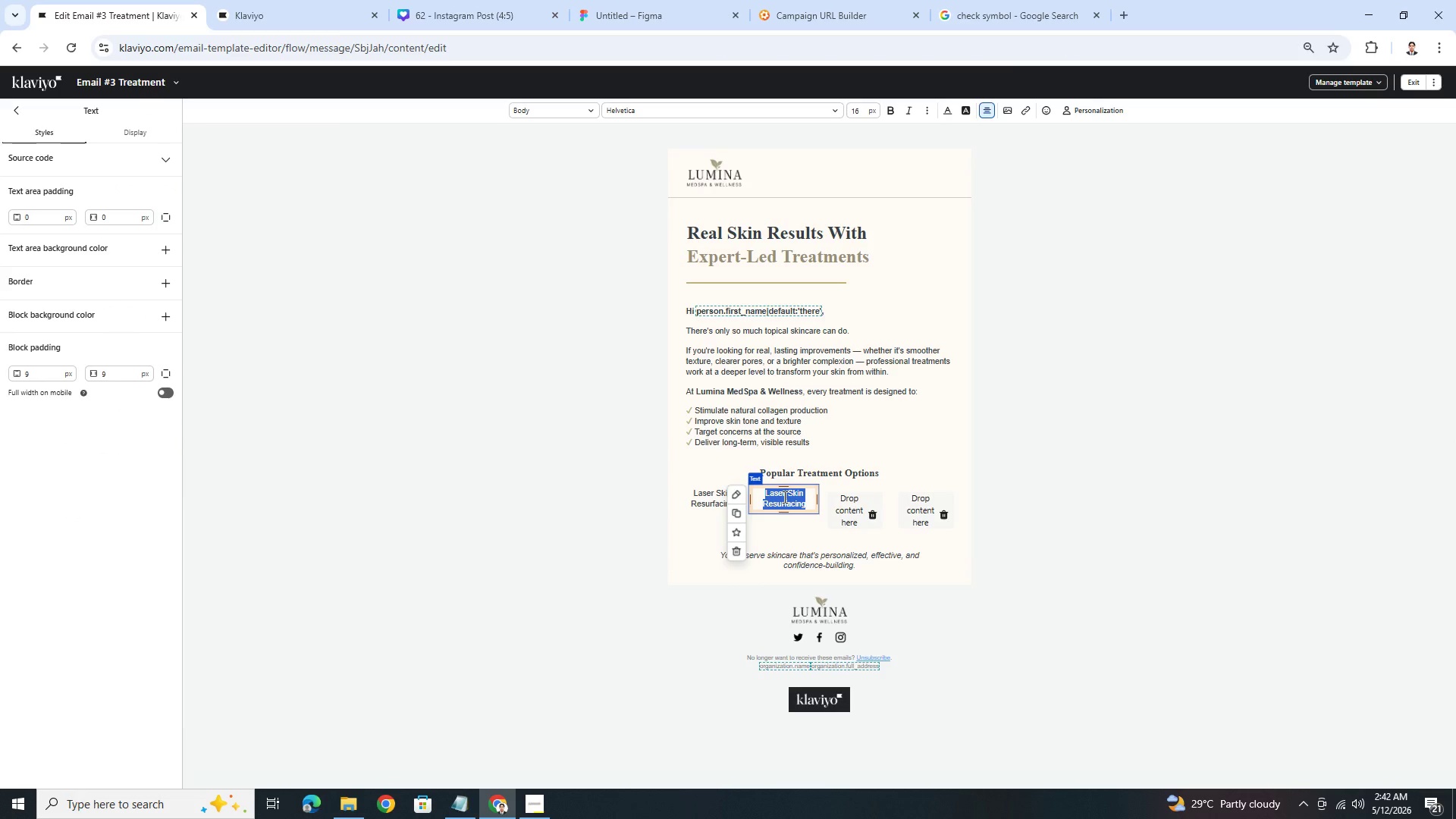 
type(Collagen Theraphy)
 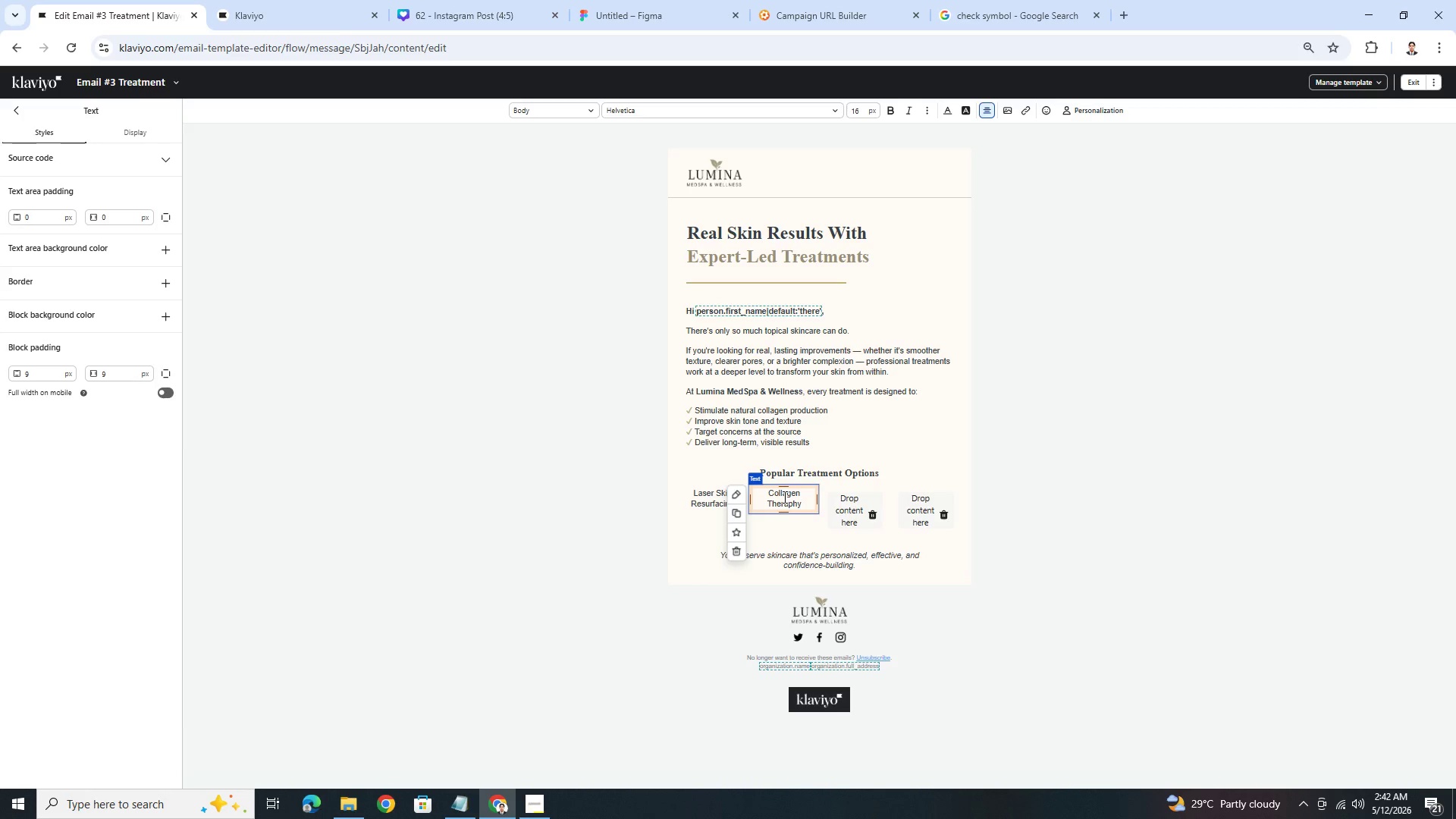 
left_click([896, 495])
 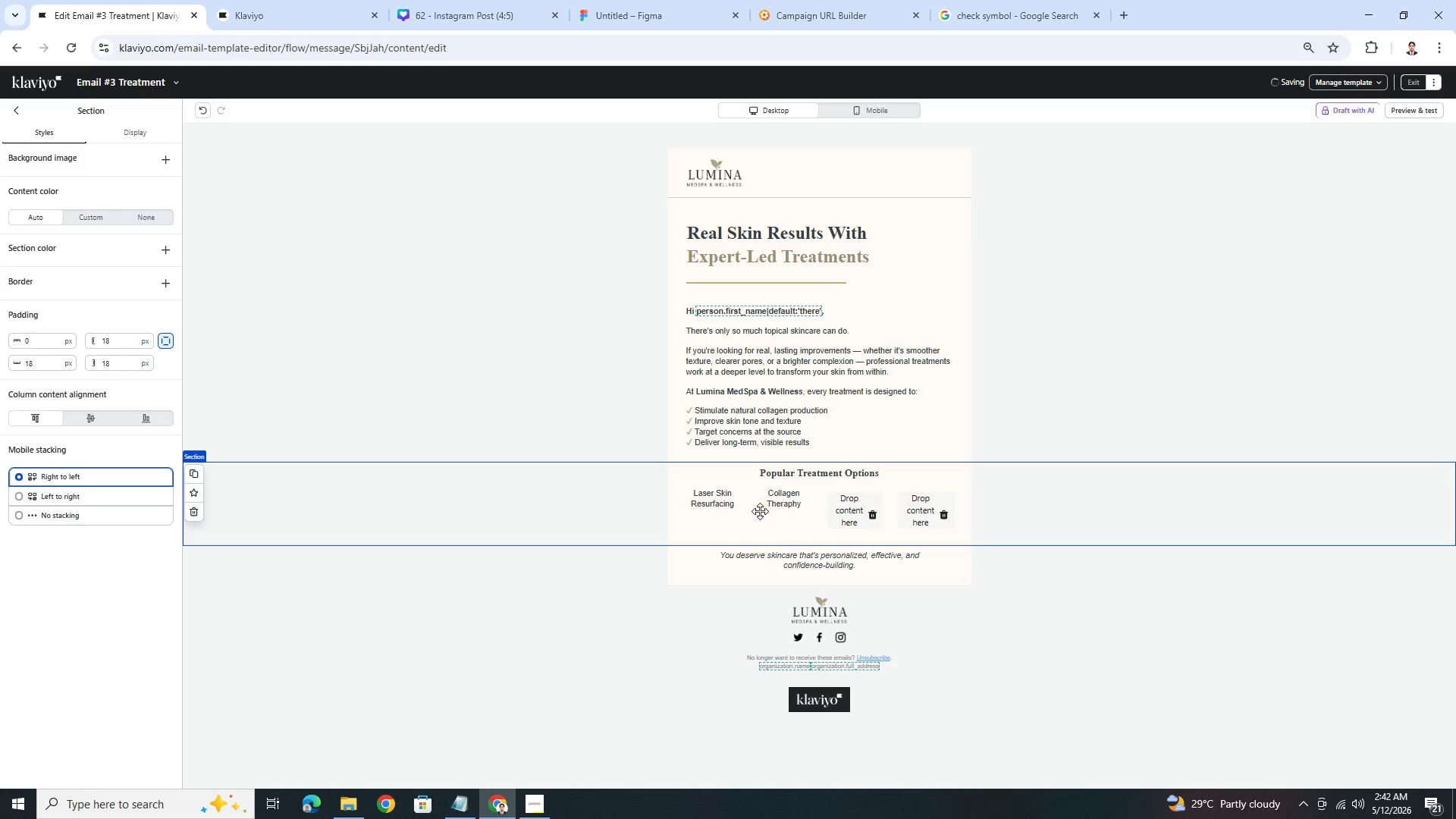 
left_click([794, 501])
 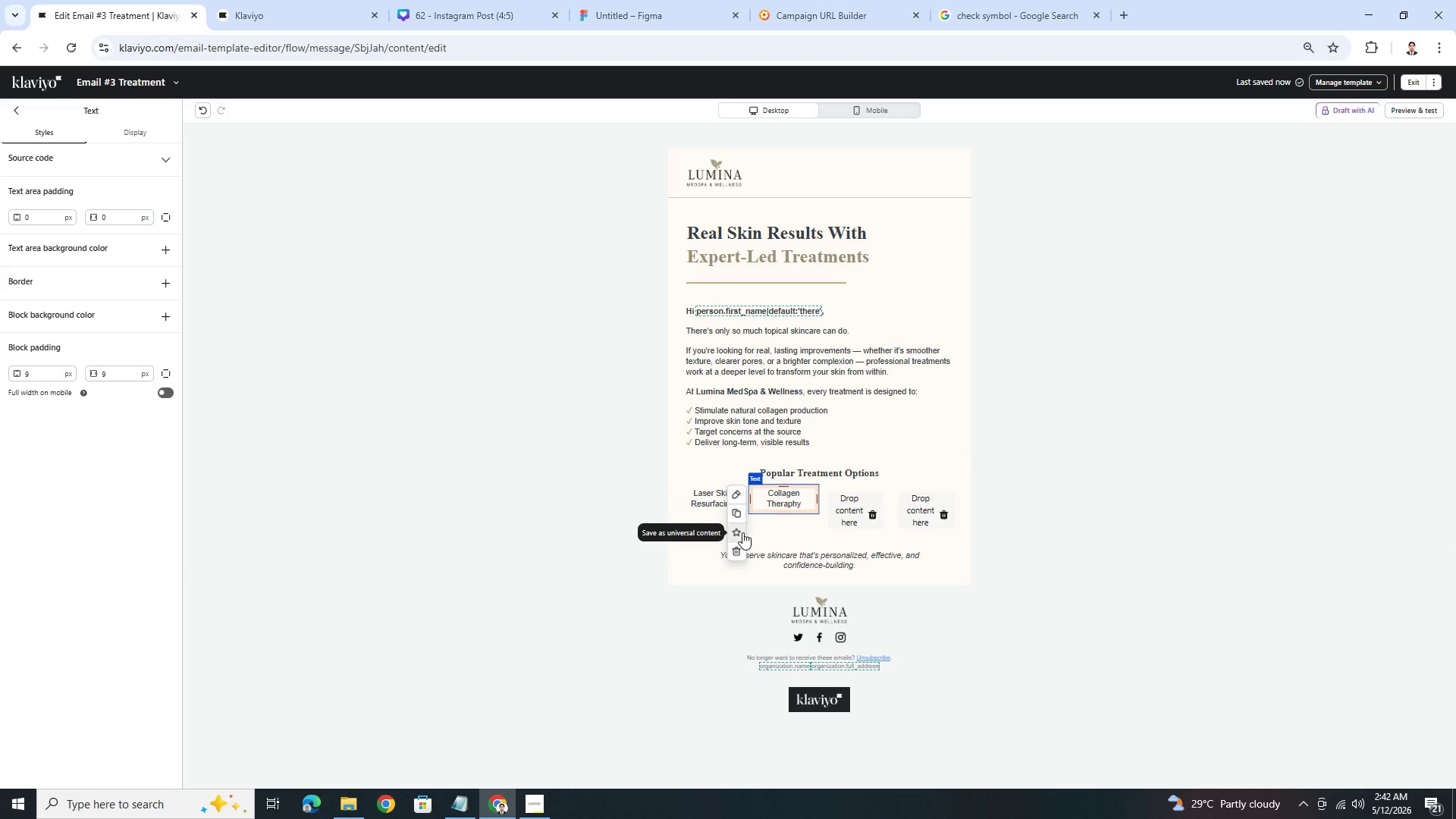 
left_click([736, 515])
 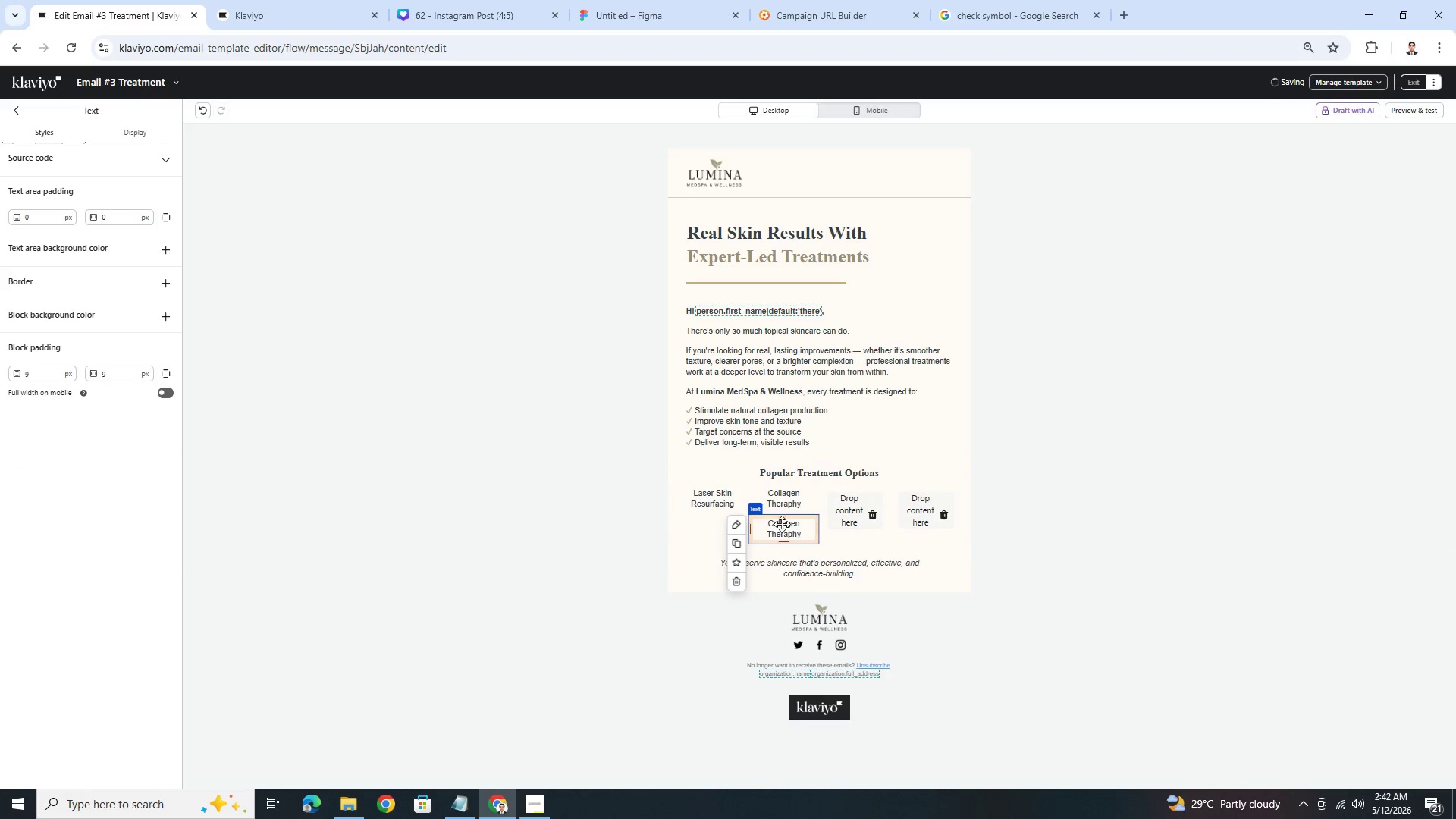 
left_click_drag(start_coordinate=[786, 537], to_coordinate=[848, 514])
 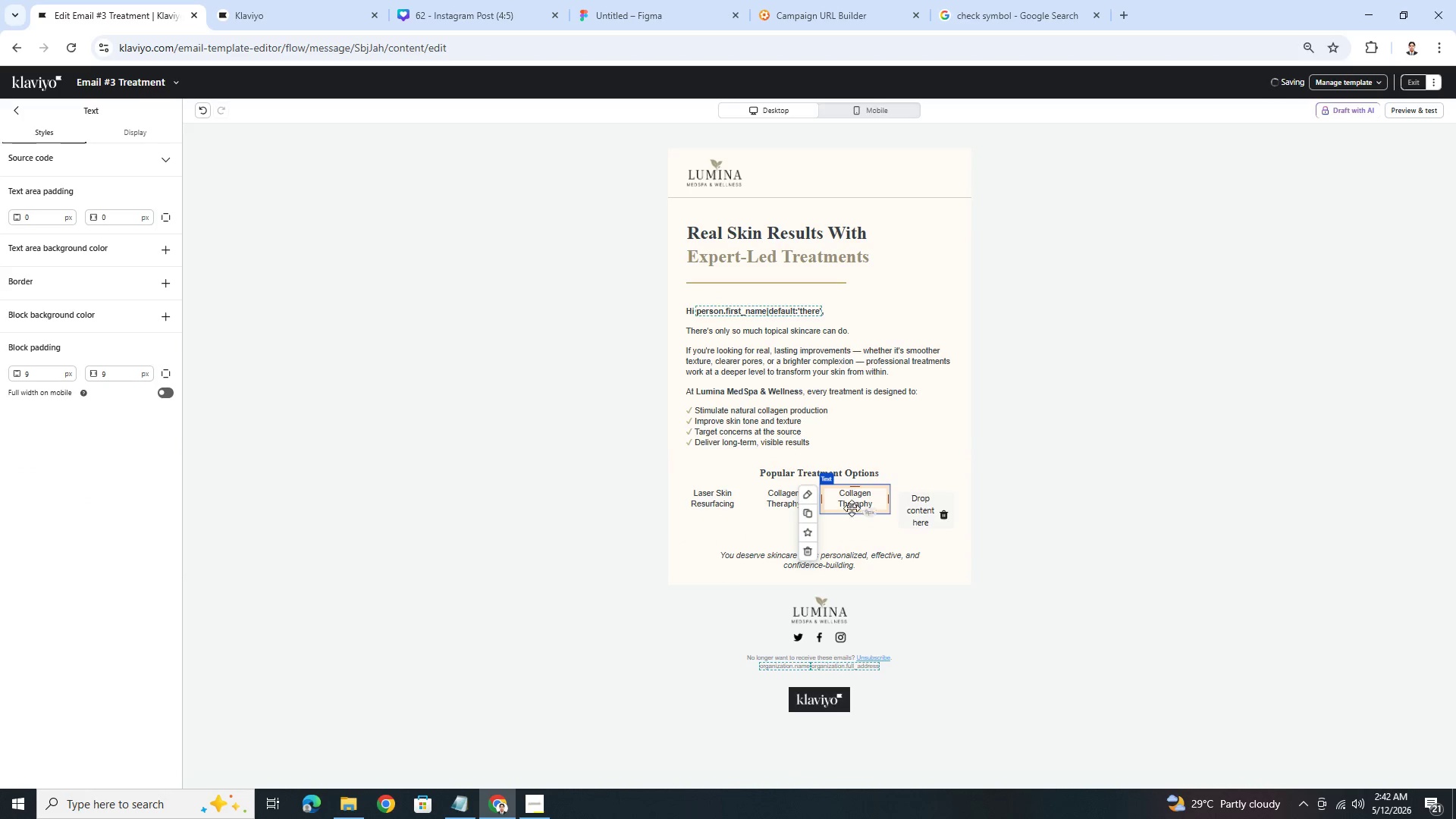 
left_click([852, 505])
 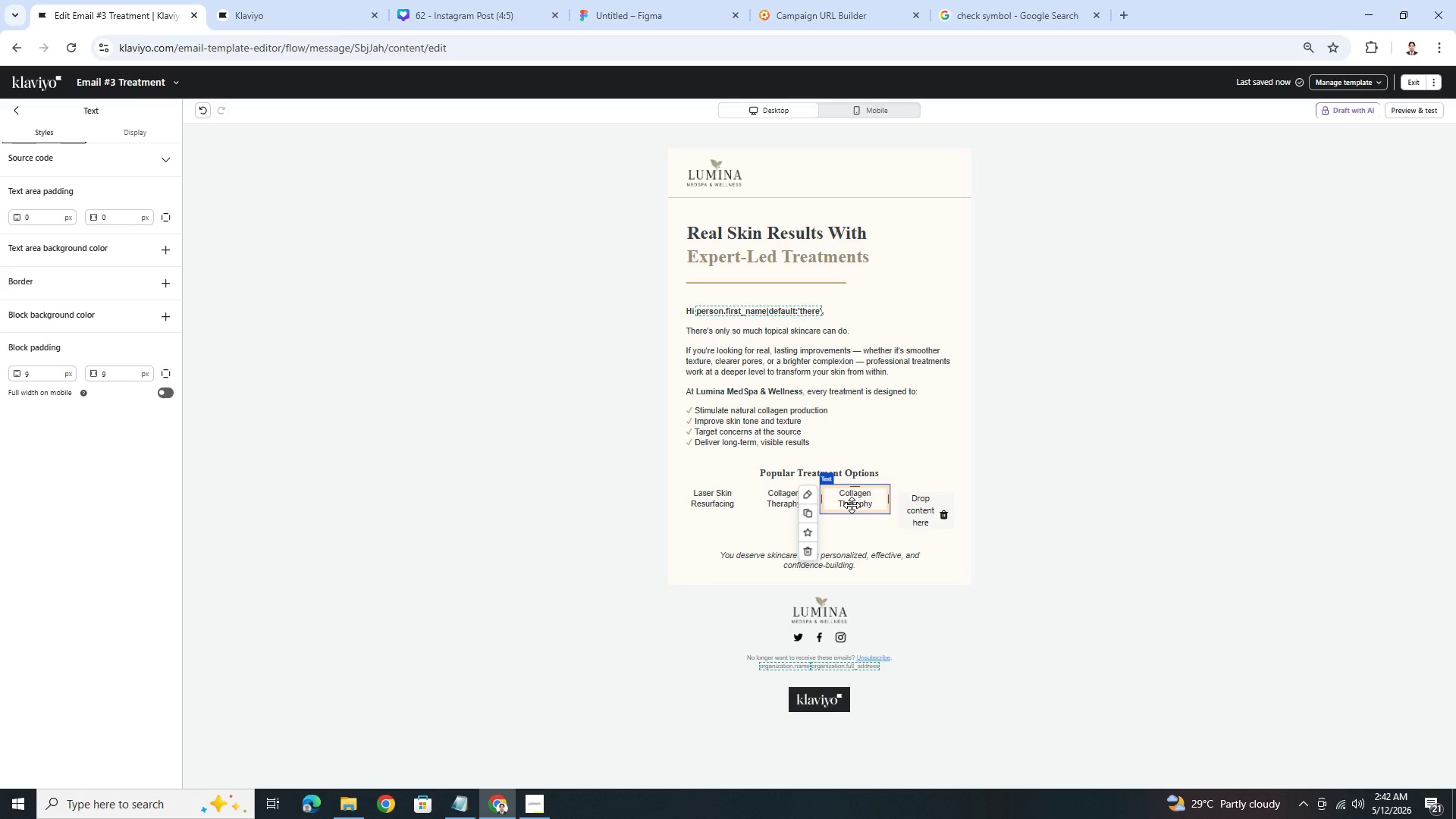 
double_click([852, 505])
 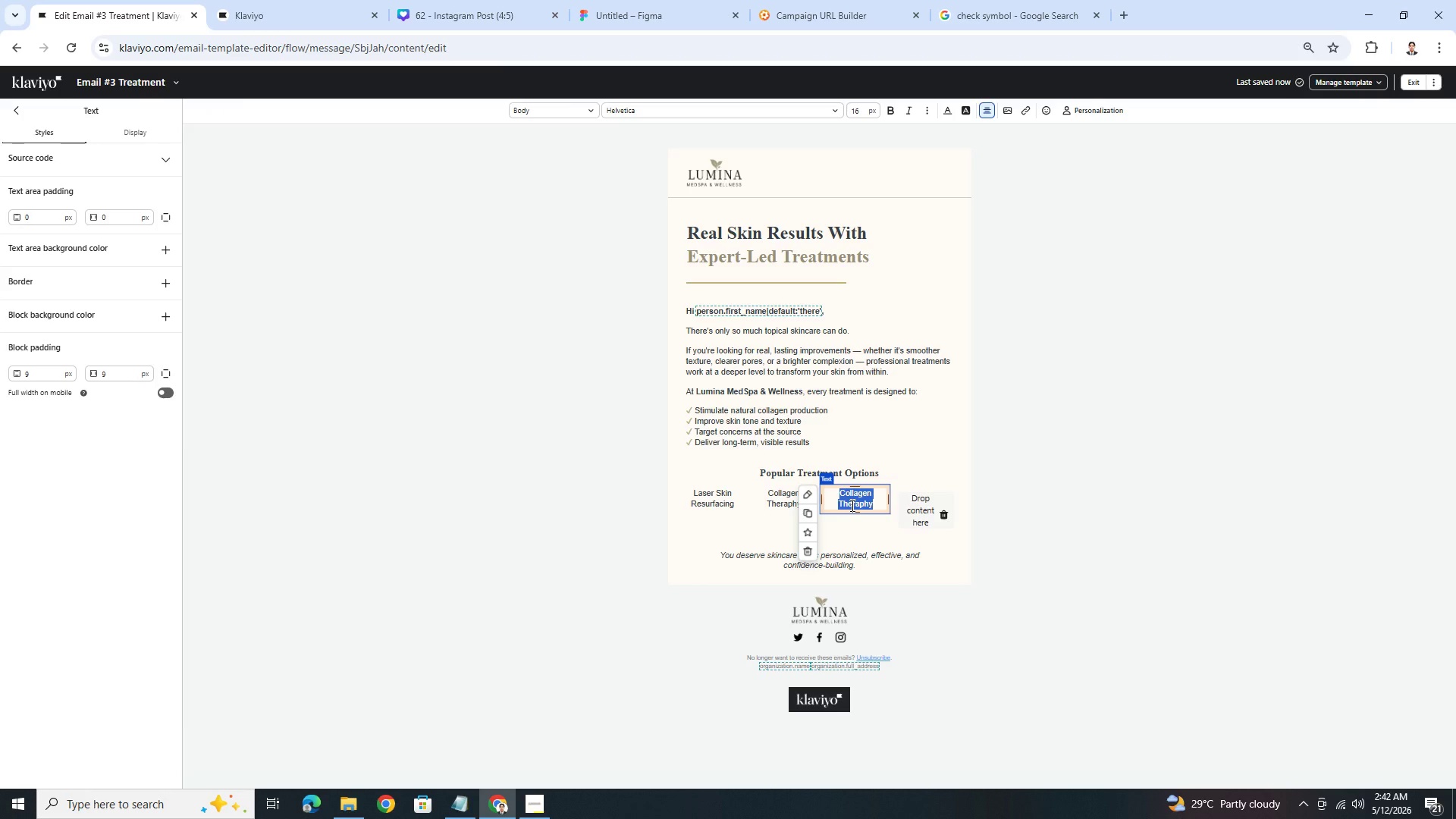 
wait(13.16)
 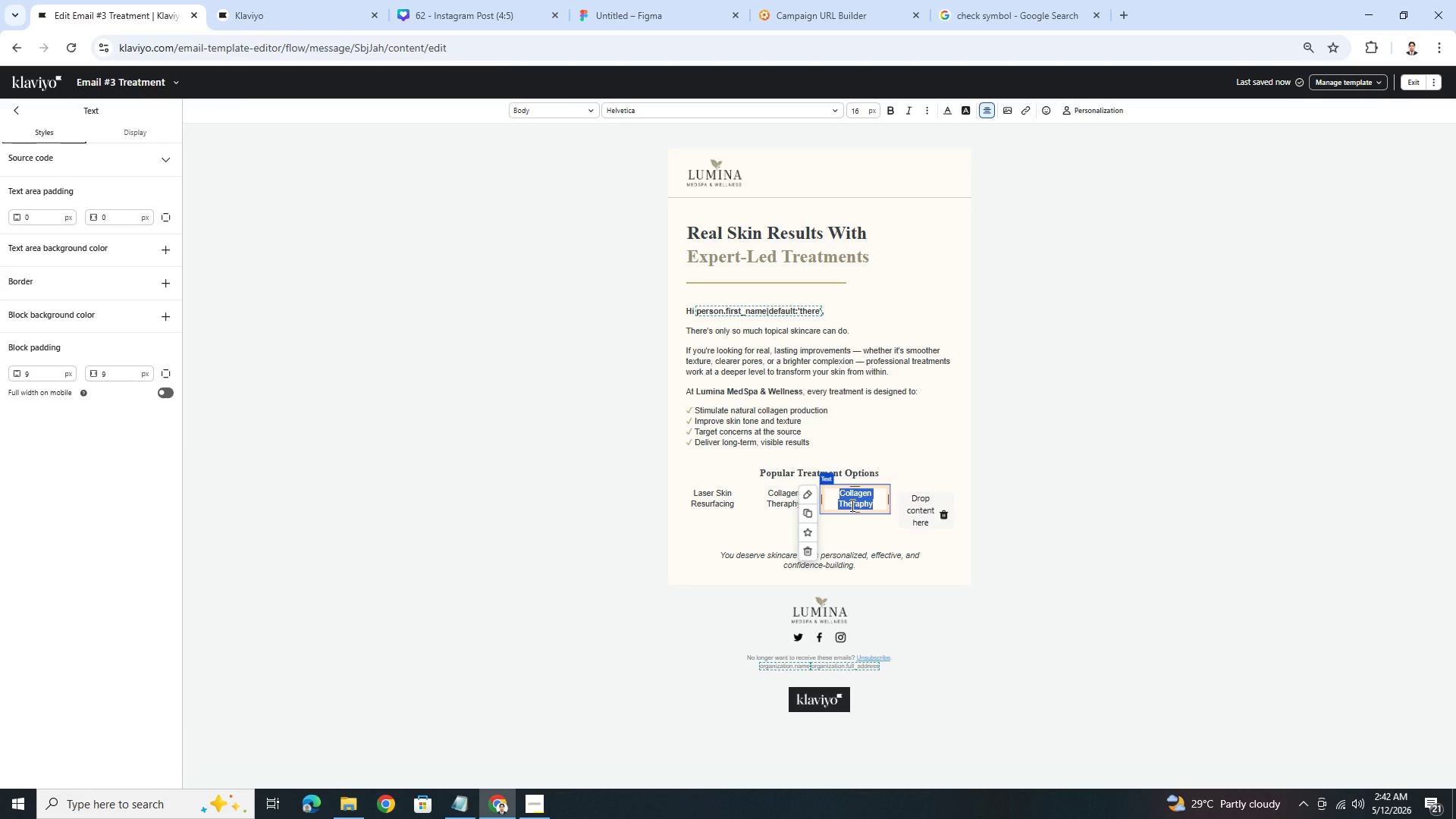 
type(HydraFa)
key(Backspace)
key(Backspace)
type(d)
key(Backspace)
type(facial Treatments)
 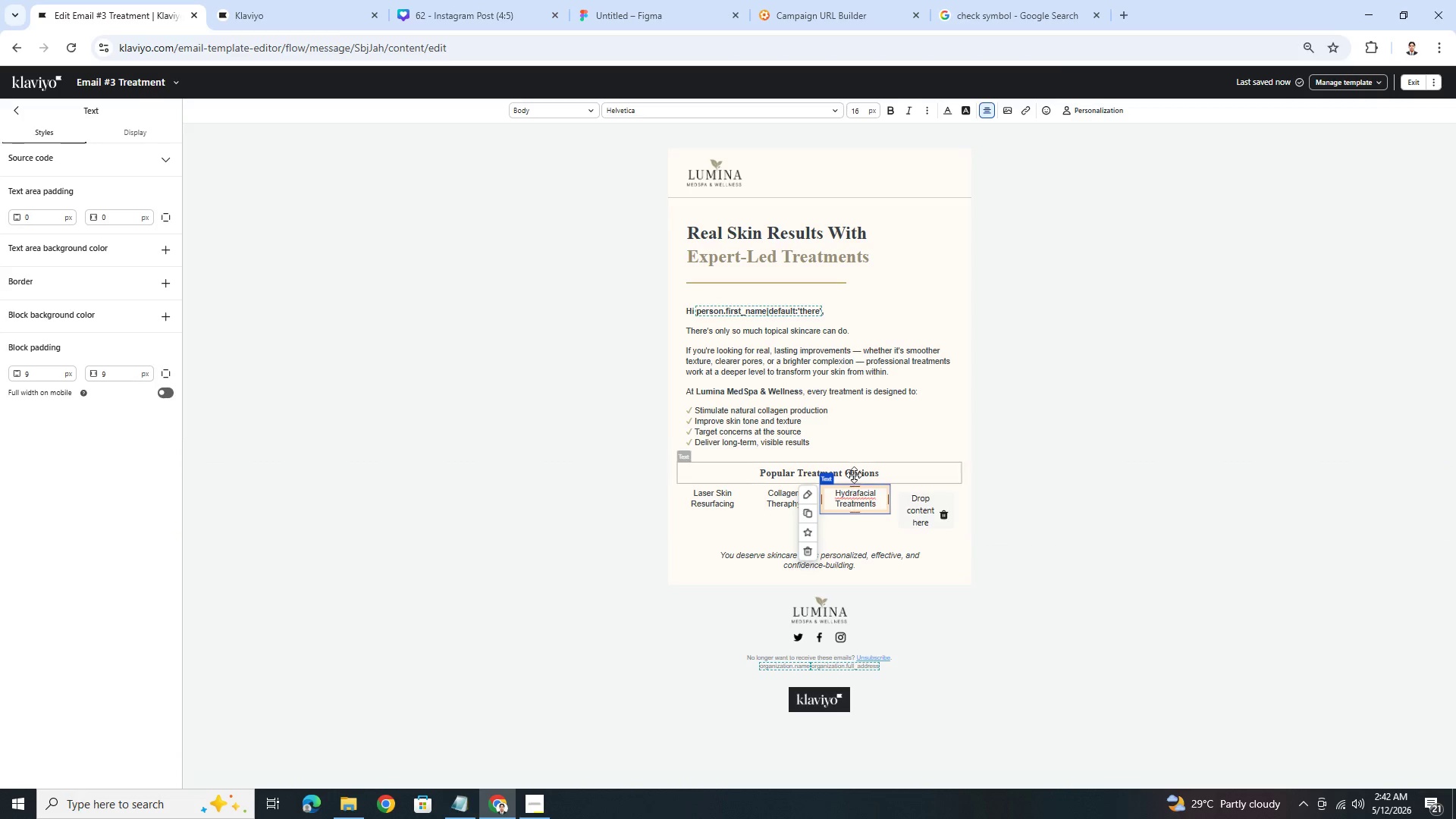 
left_click([918, 498])
 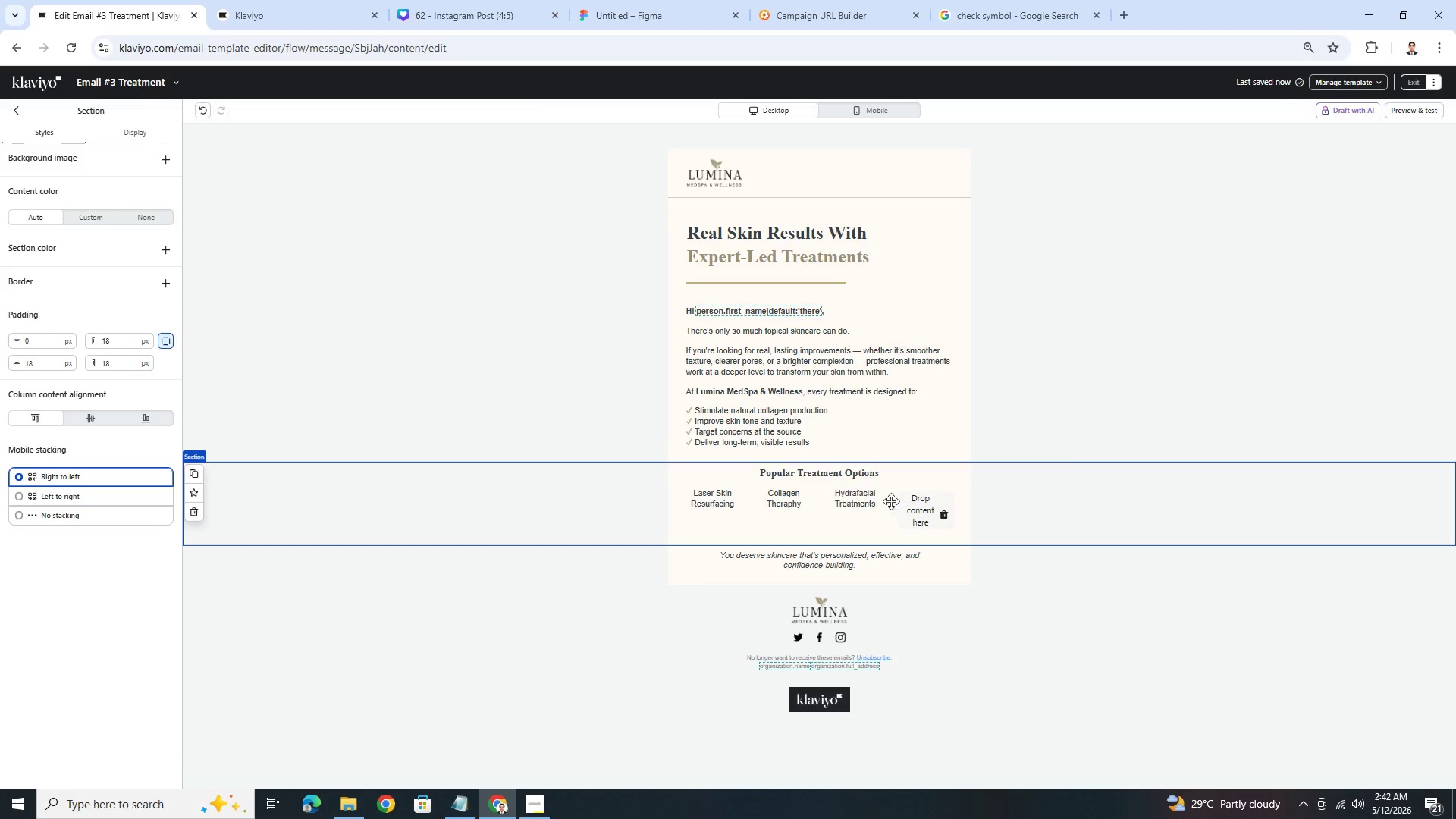 
left_click([860, 504])
 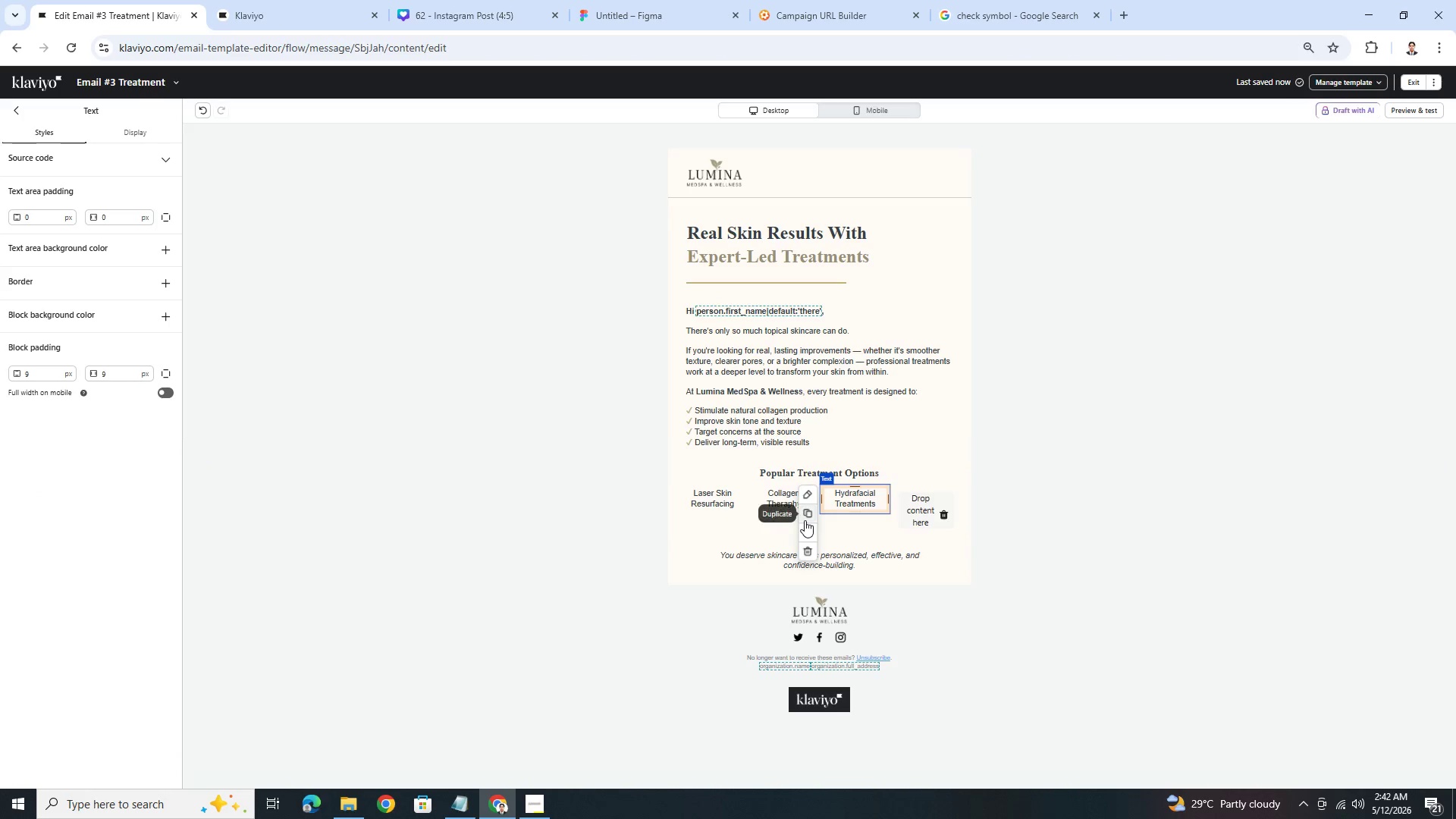 
left_click([805, 516])
 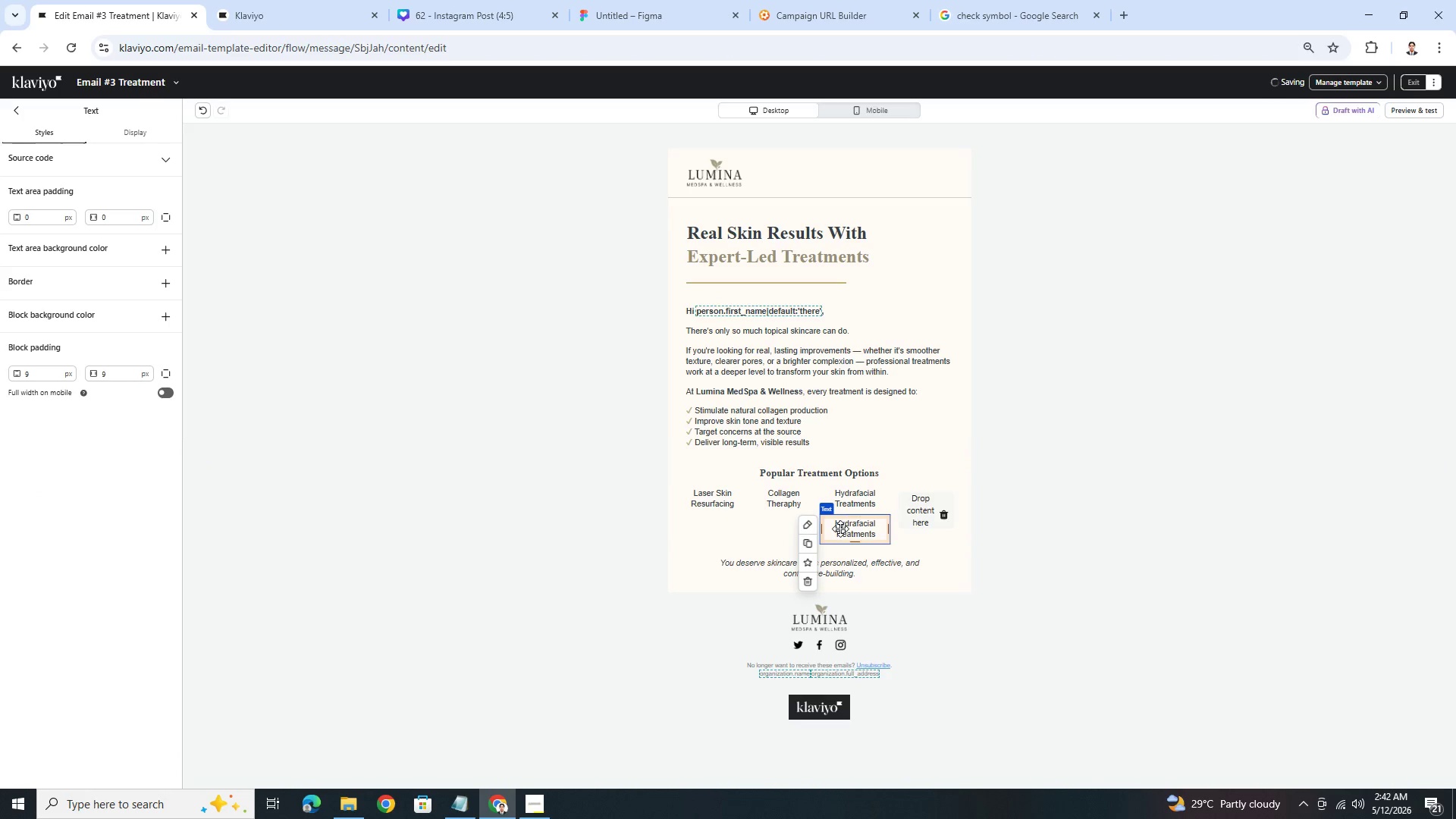 
left_click_drag(start_coordinate=[844, 530], to_coordinate=[942, 499])
 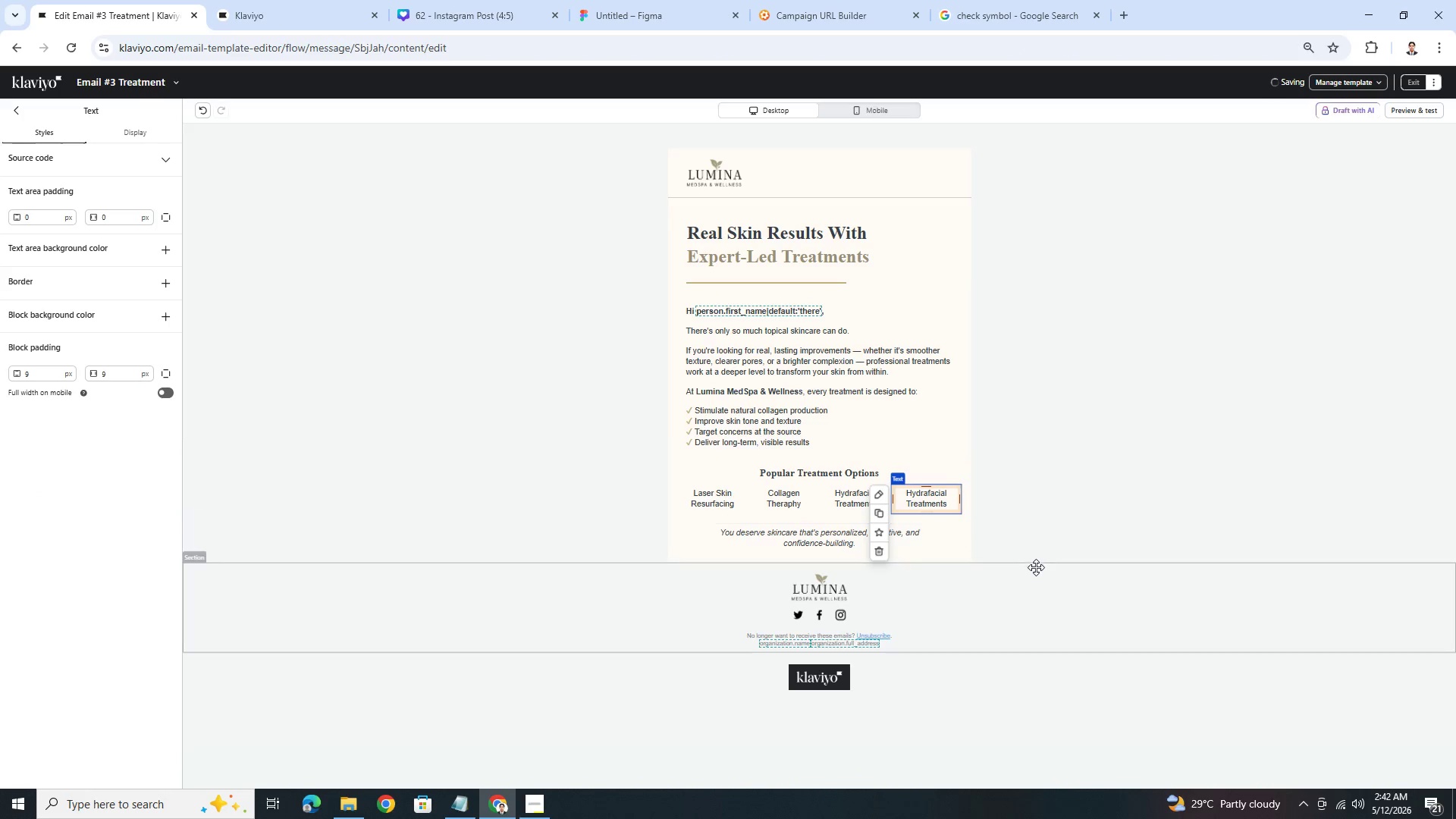 
left_click([1041, 586])
 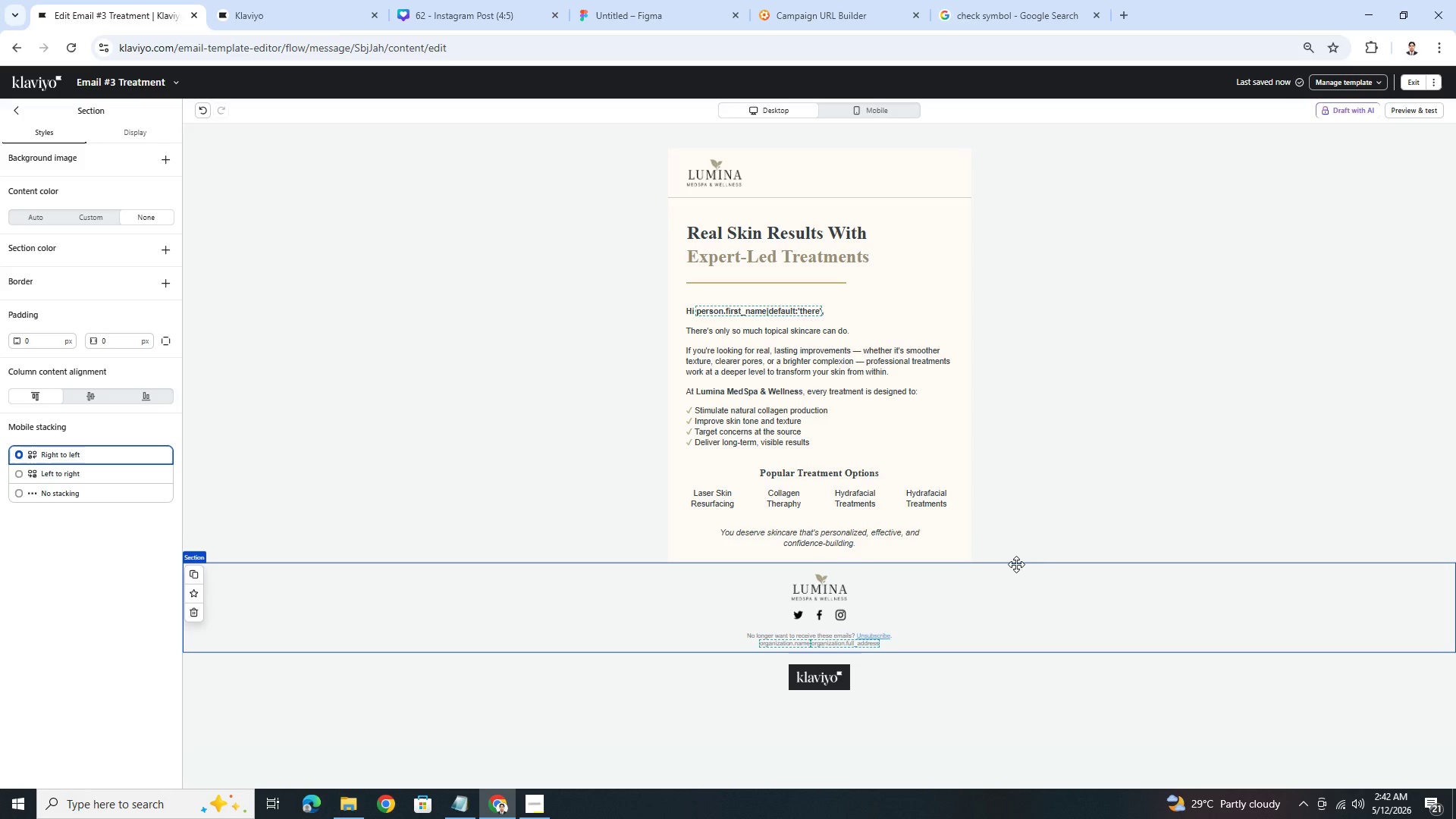 
wait(7.39)
 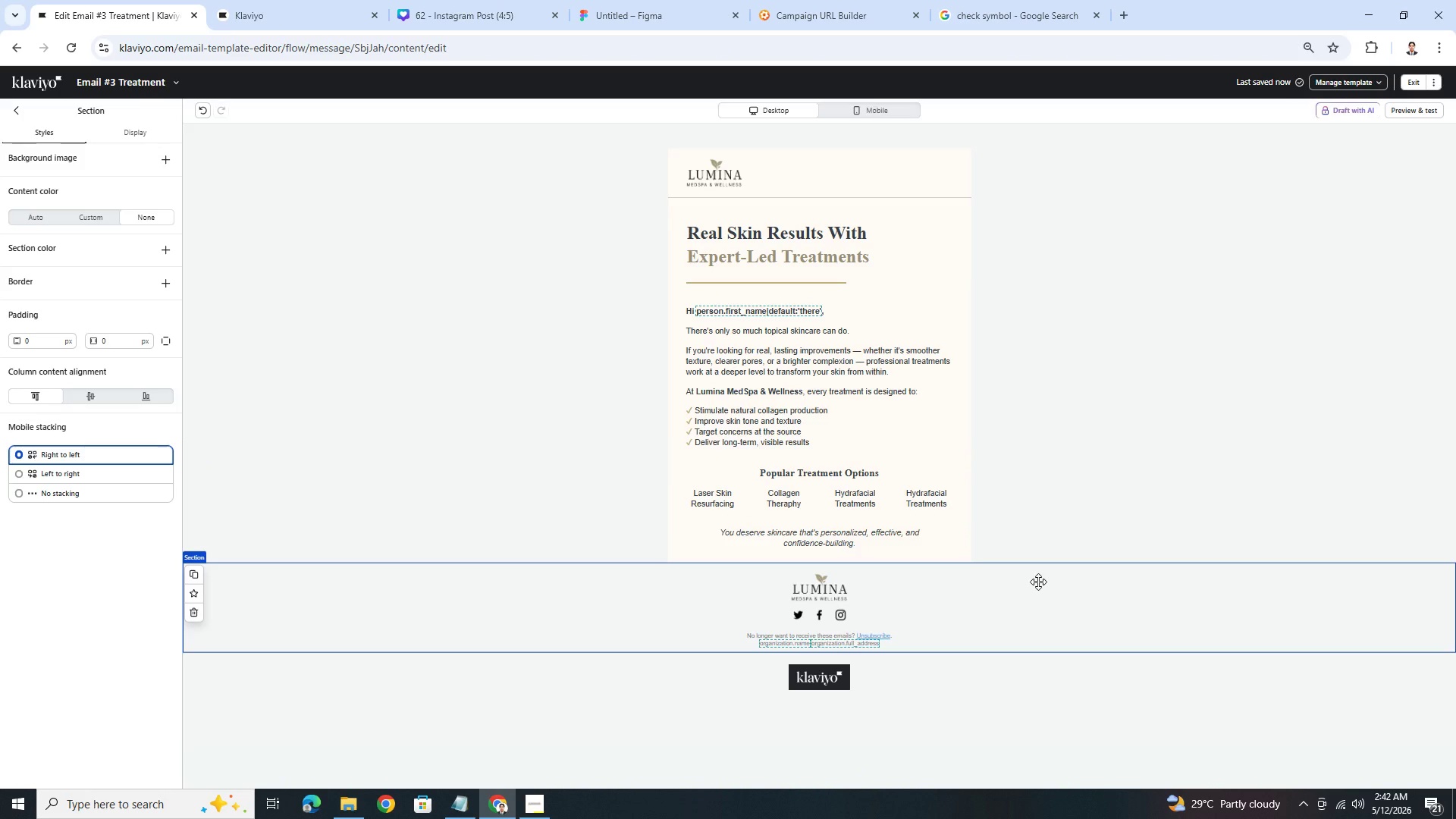 
left_click([918, 491])
 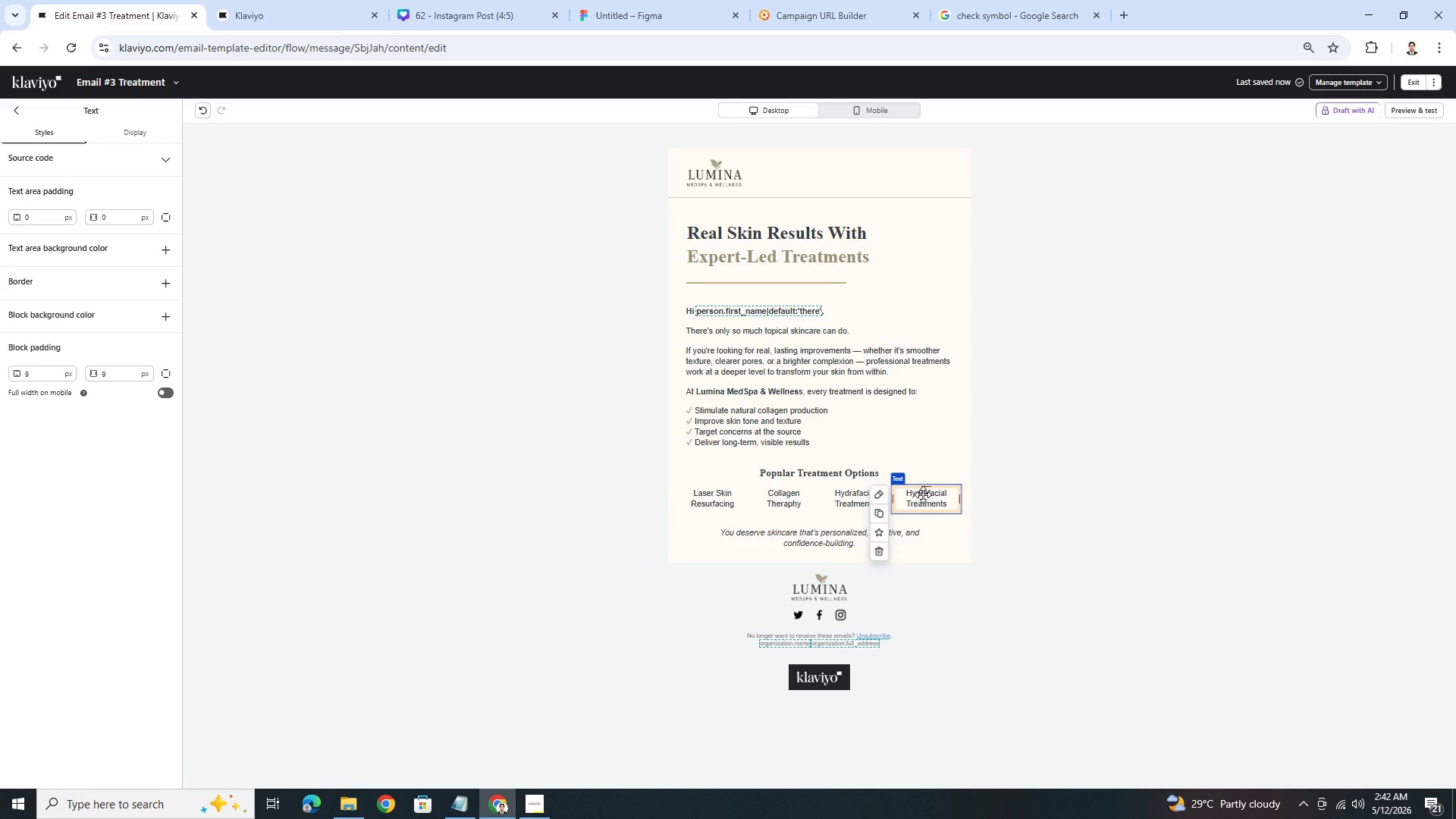 
double_click([923, 494])
 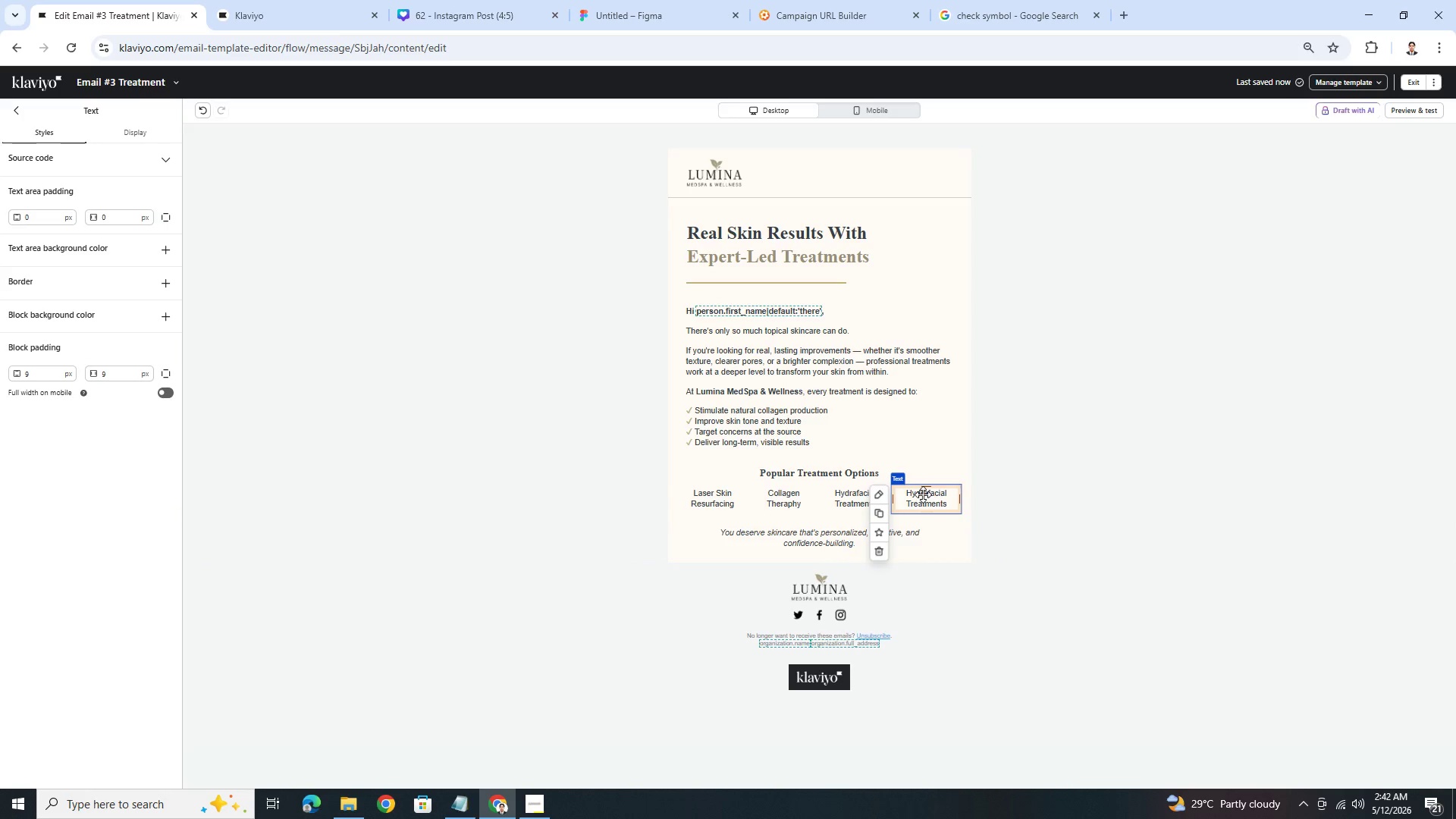 
triple_click([923, 494])
 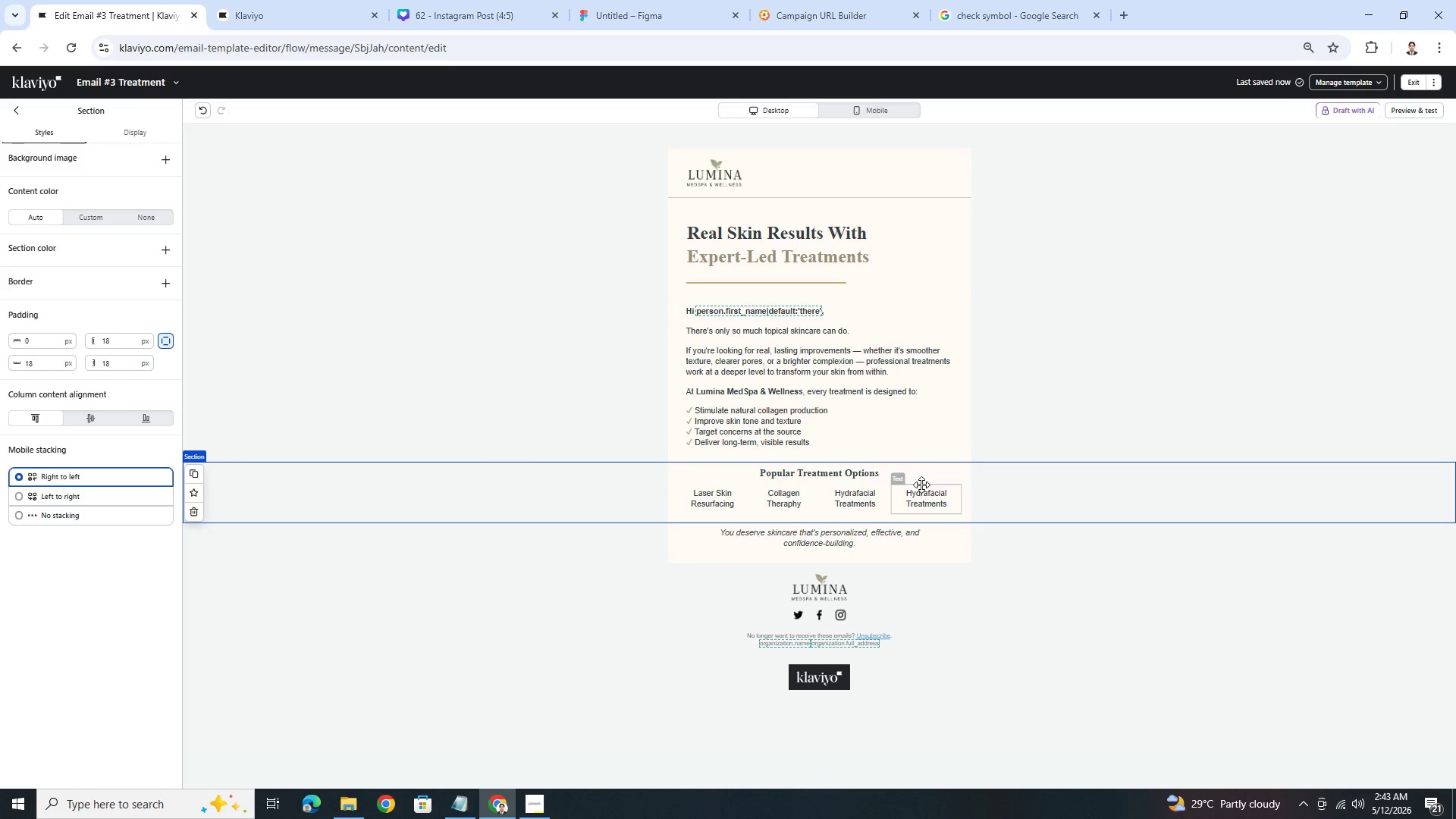 
wait(15.09)
 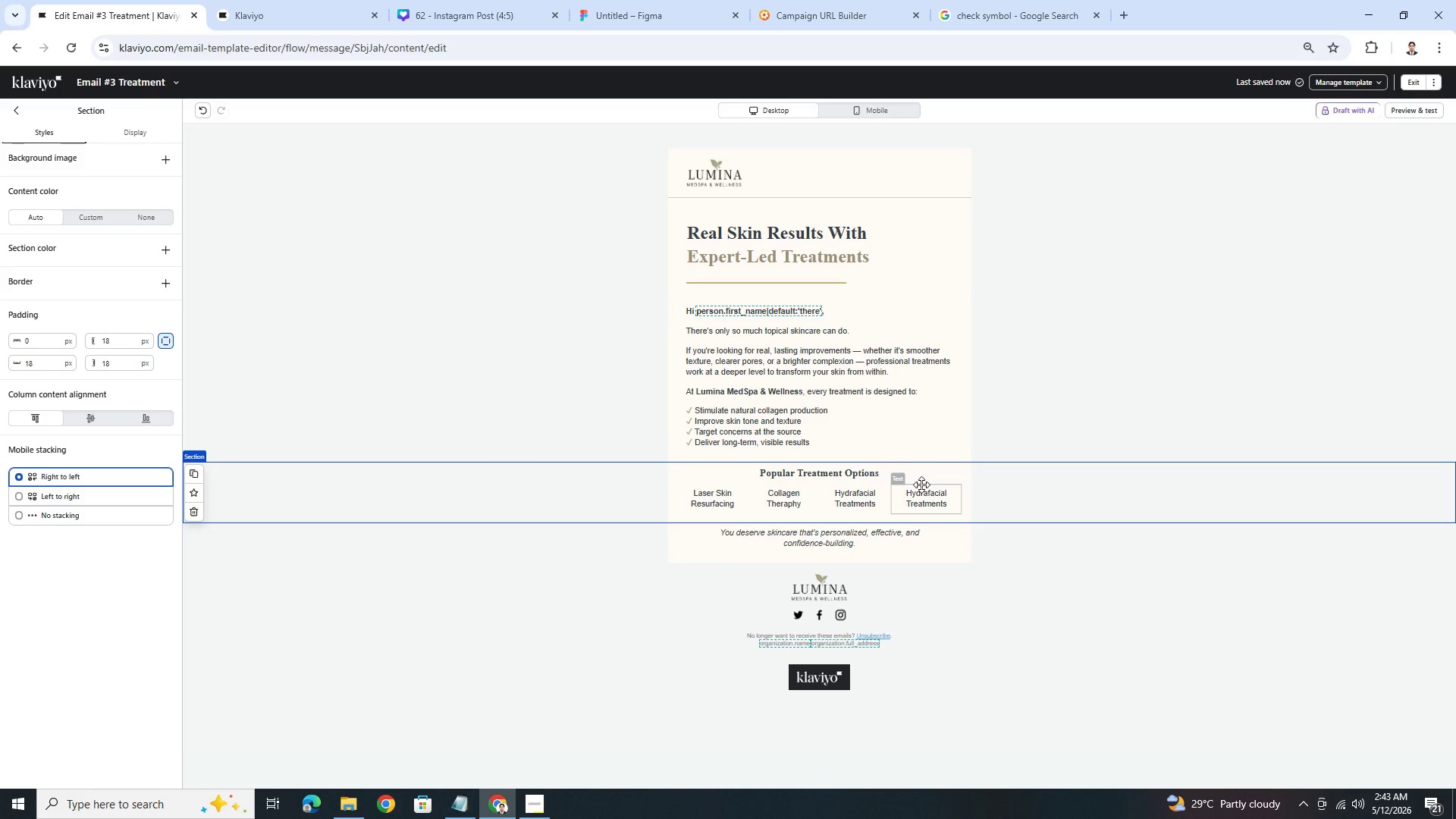 
double_click([925, 500])
 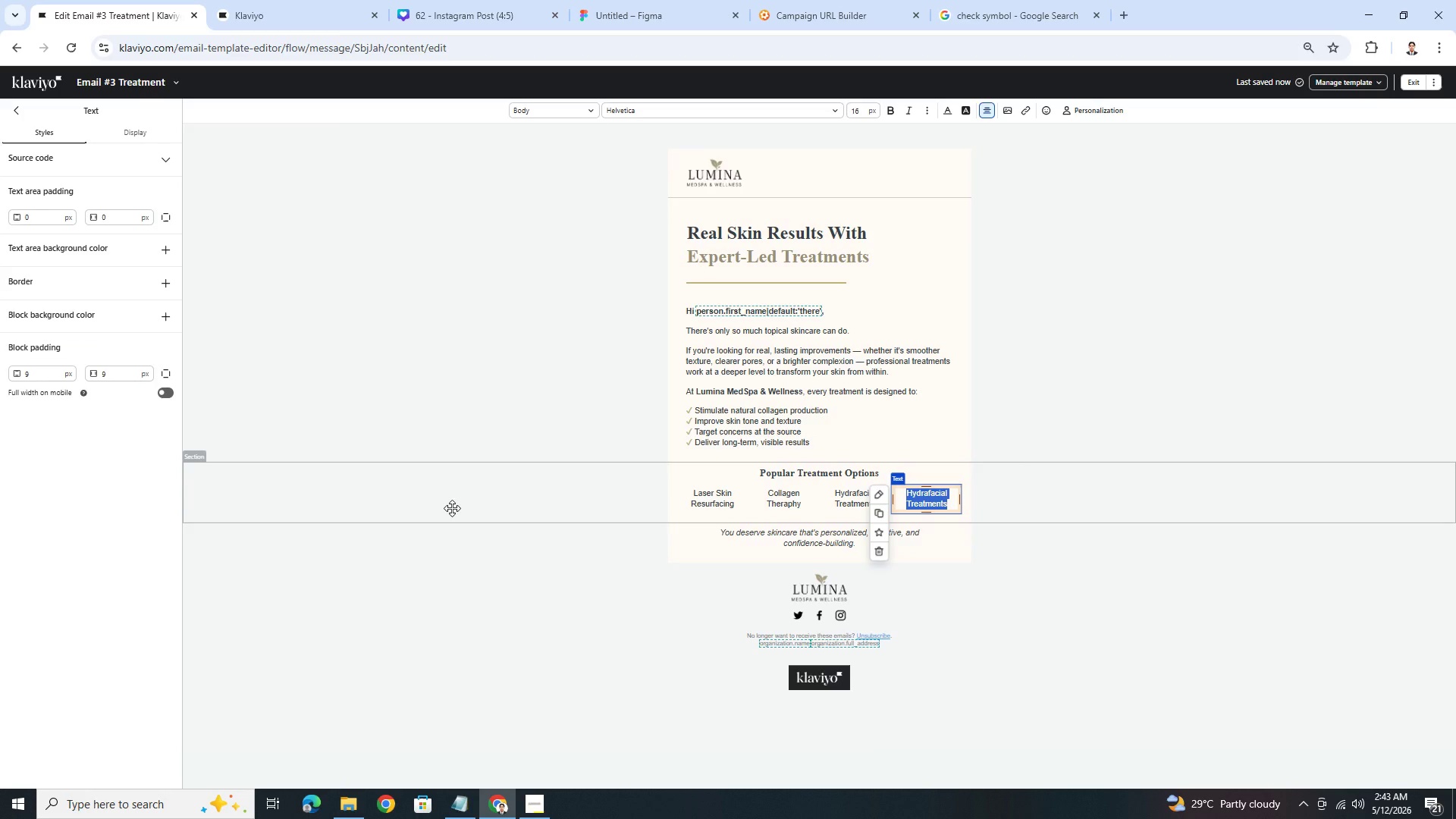 
type(Targeted Skin Renewl)
key(Backspace)
type(al)
 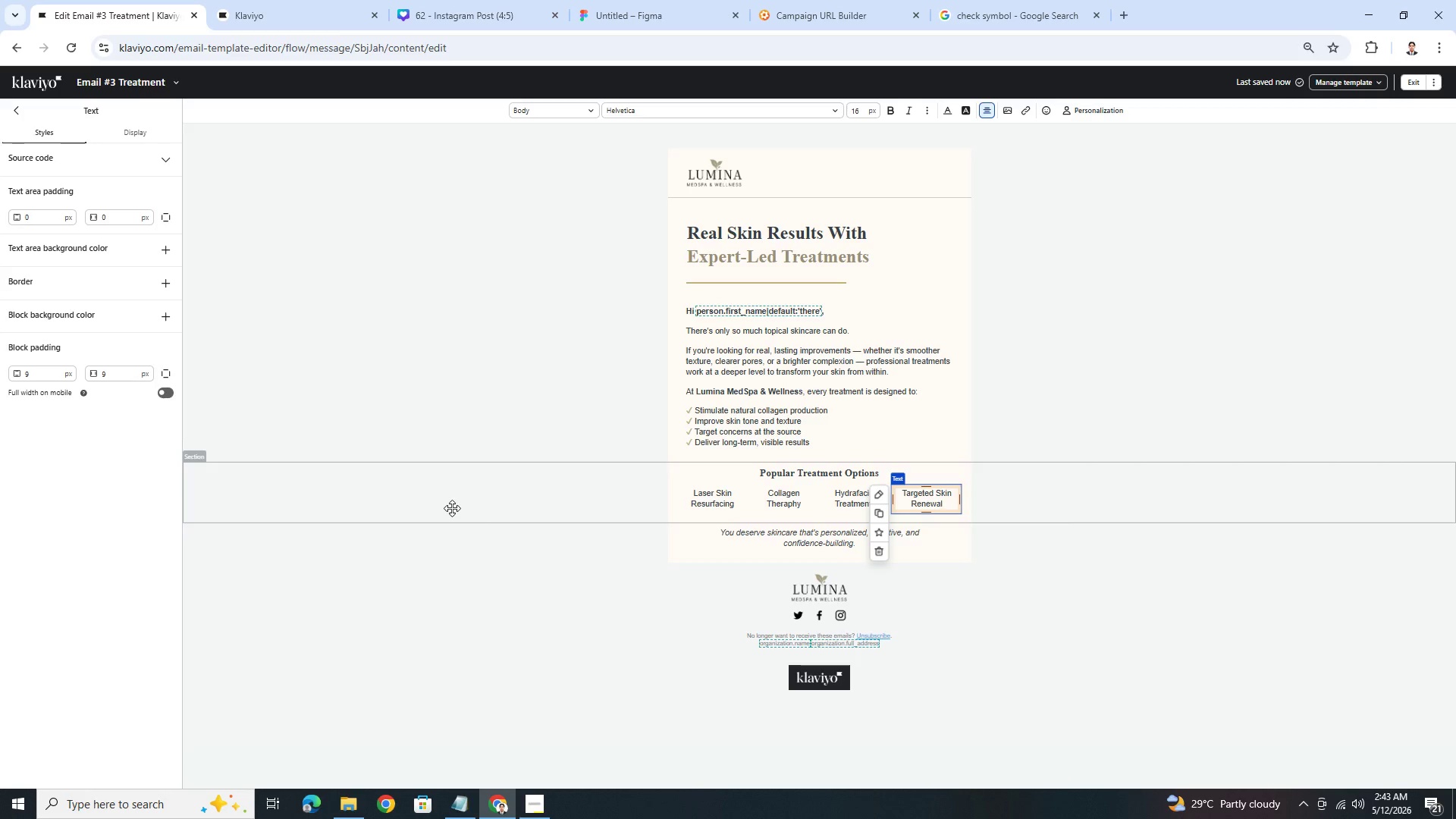 
left_click([999, 558])
 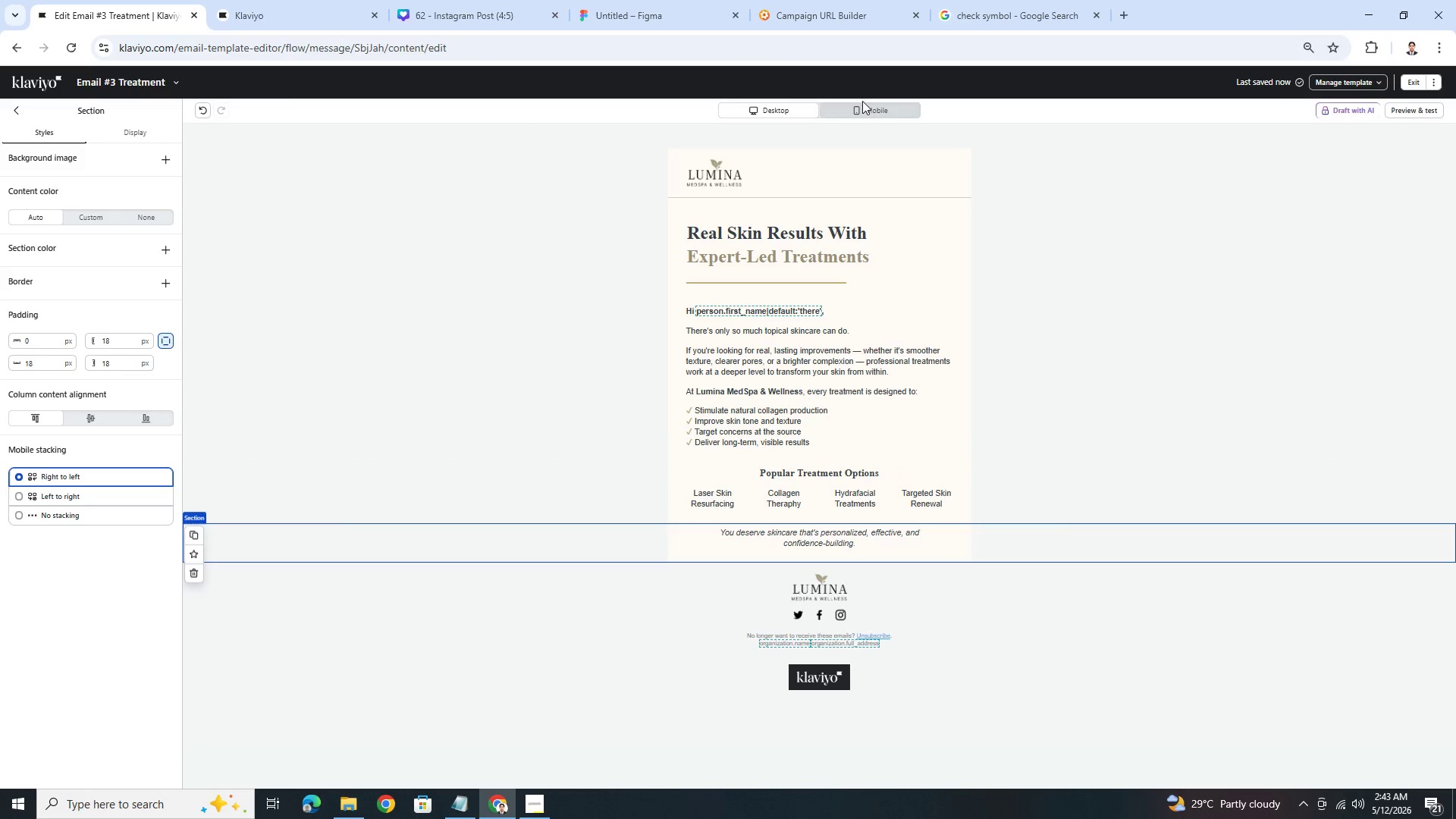 
left_click([874, 106])
 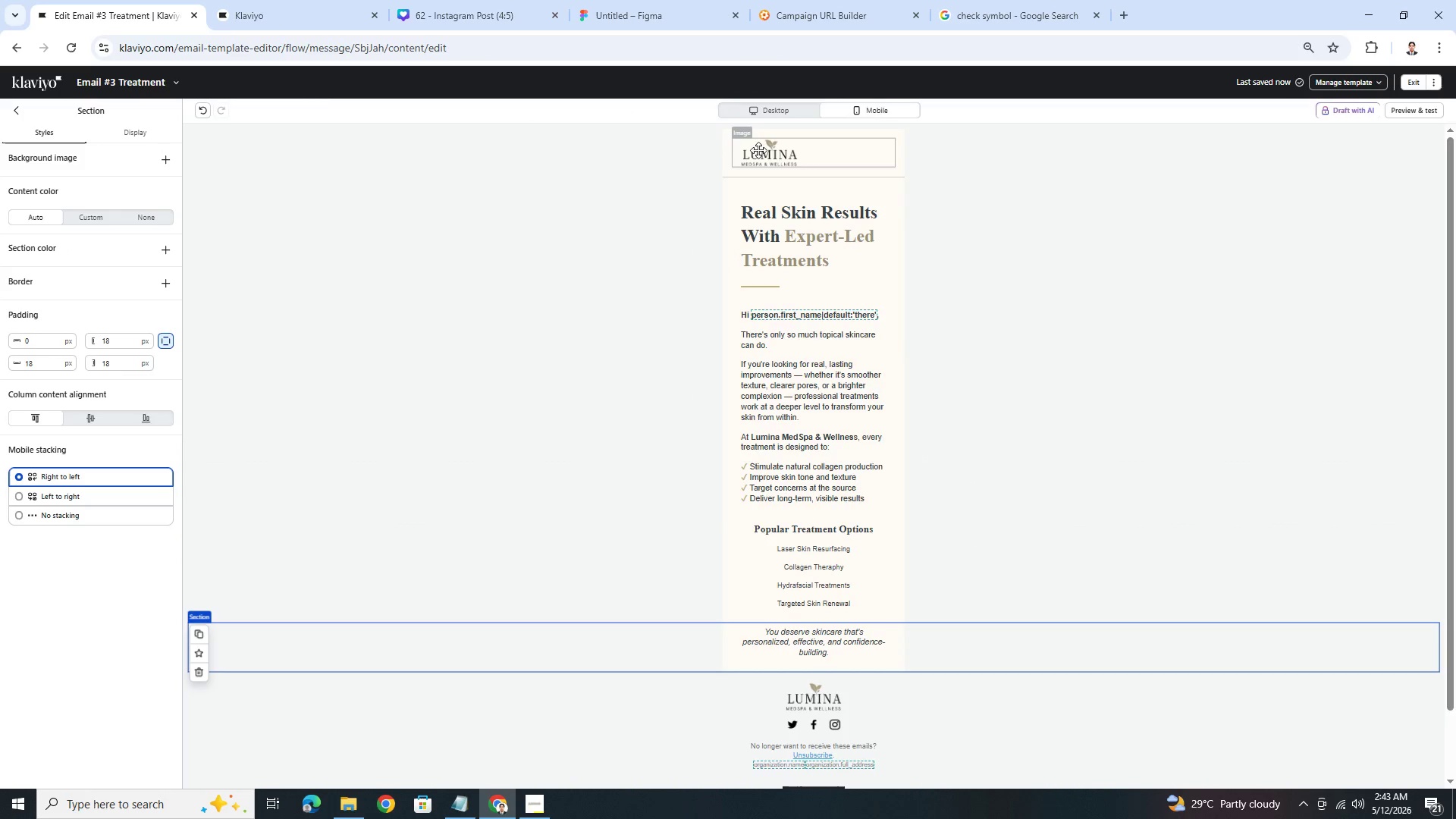 
left_click([768, 118])
 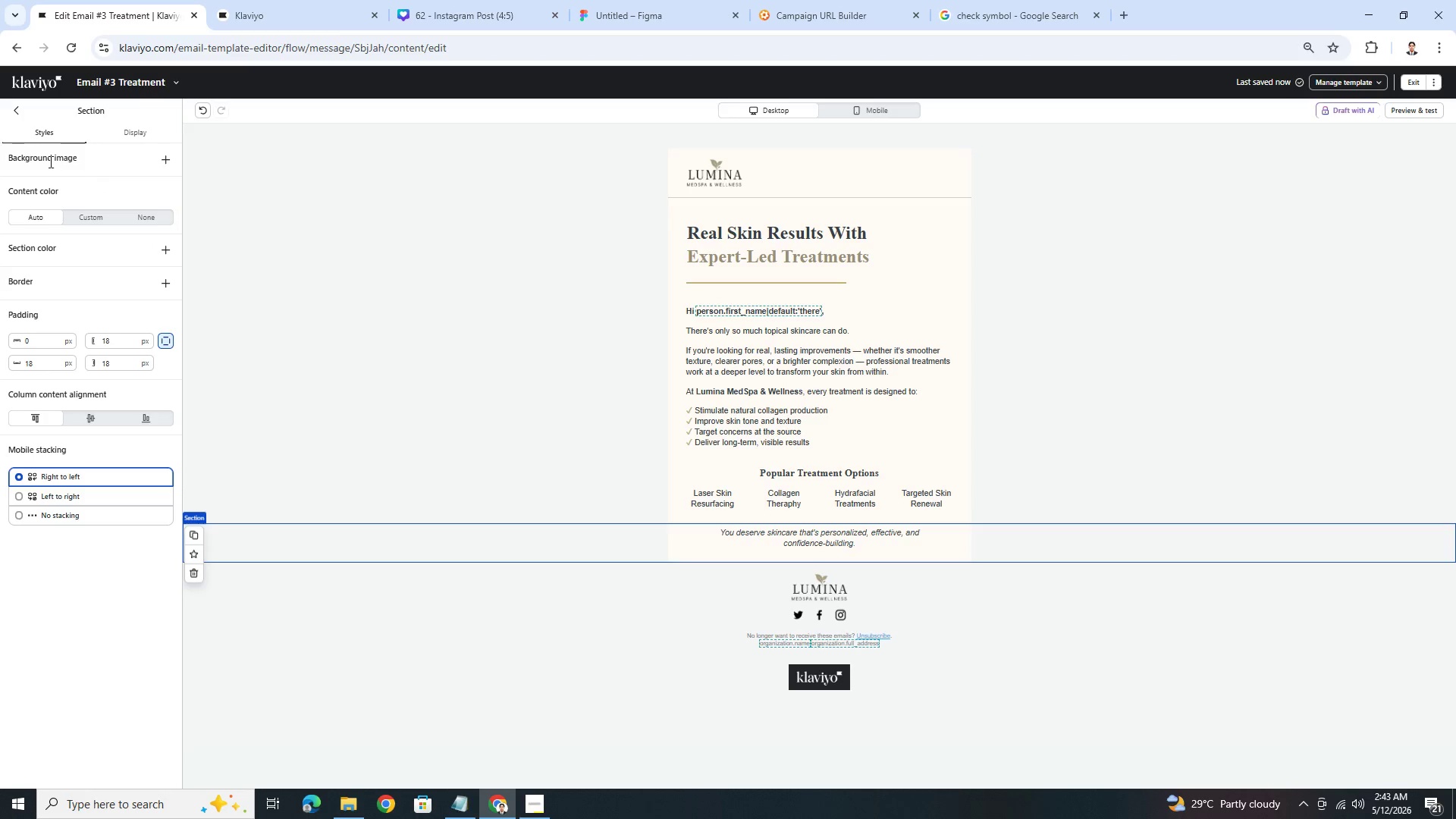 
left_click([11, 116])
 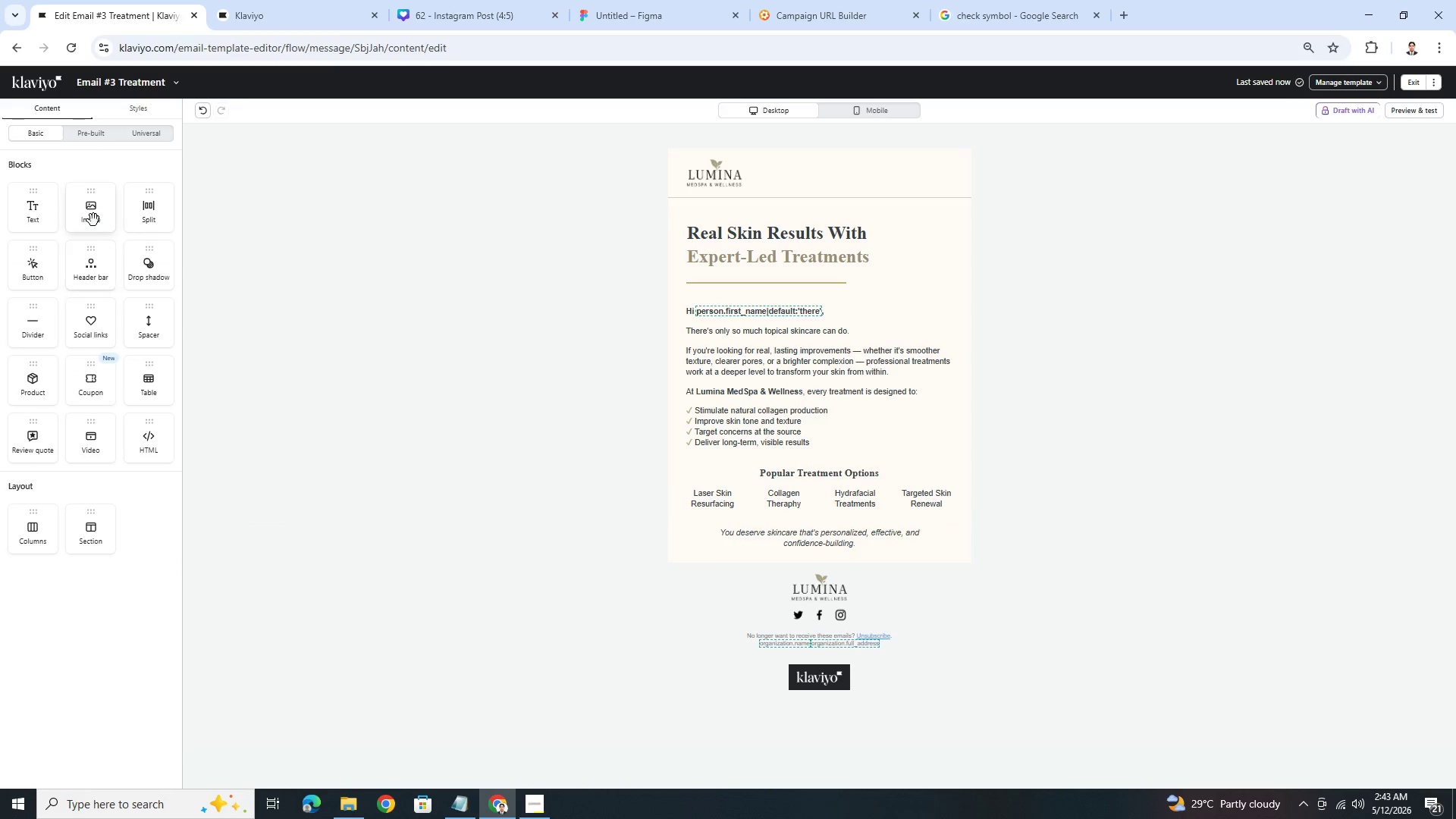 
left_click_drag(start_coordinate=[93, 220], to_coordinate=[714, 499])
 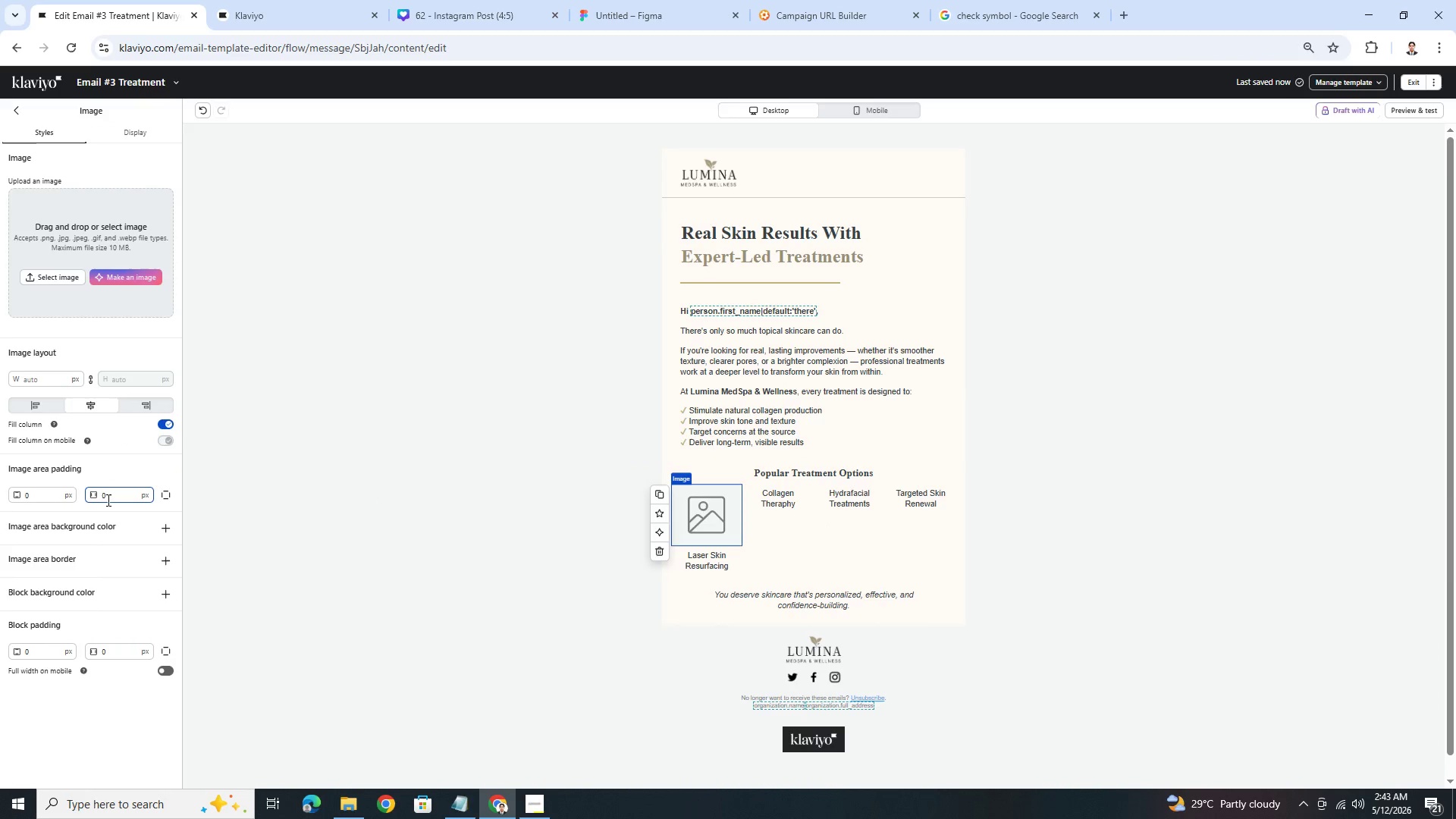 
double_click([122, 648])
 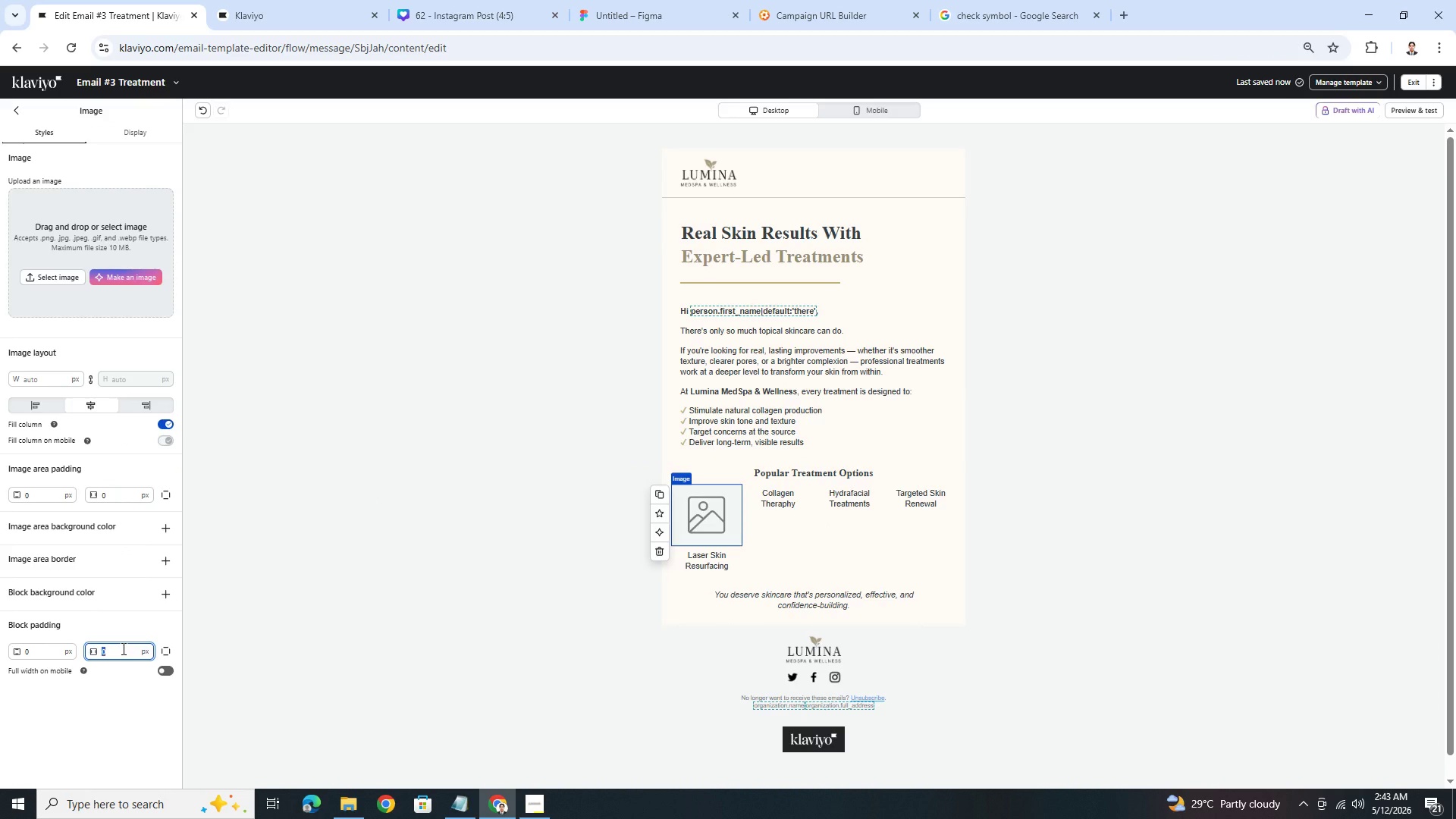 
key(9)
 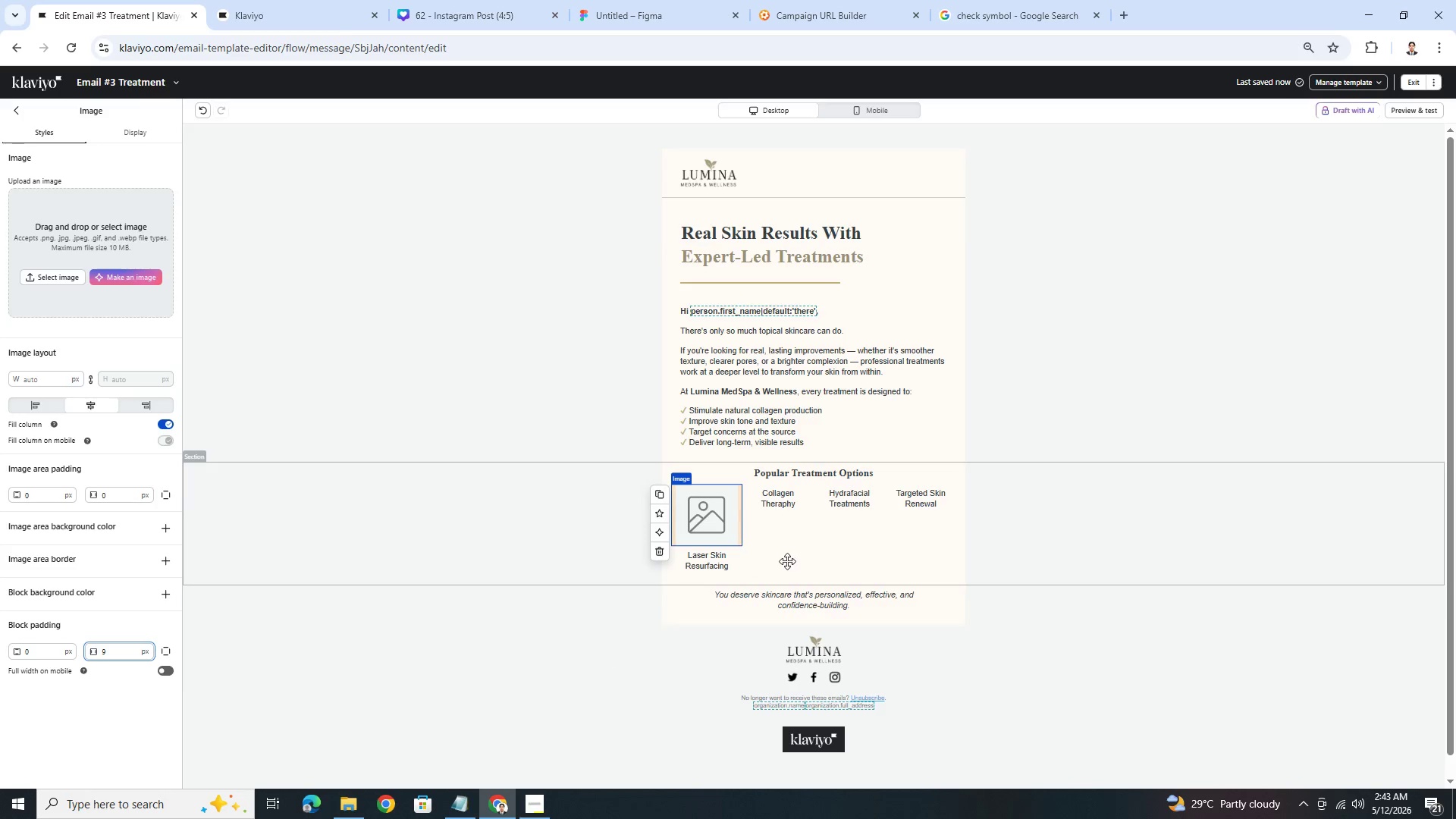 
left_click([733, 557])
 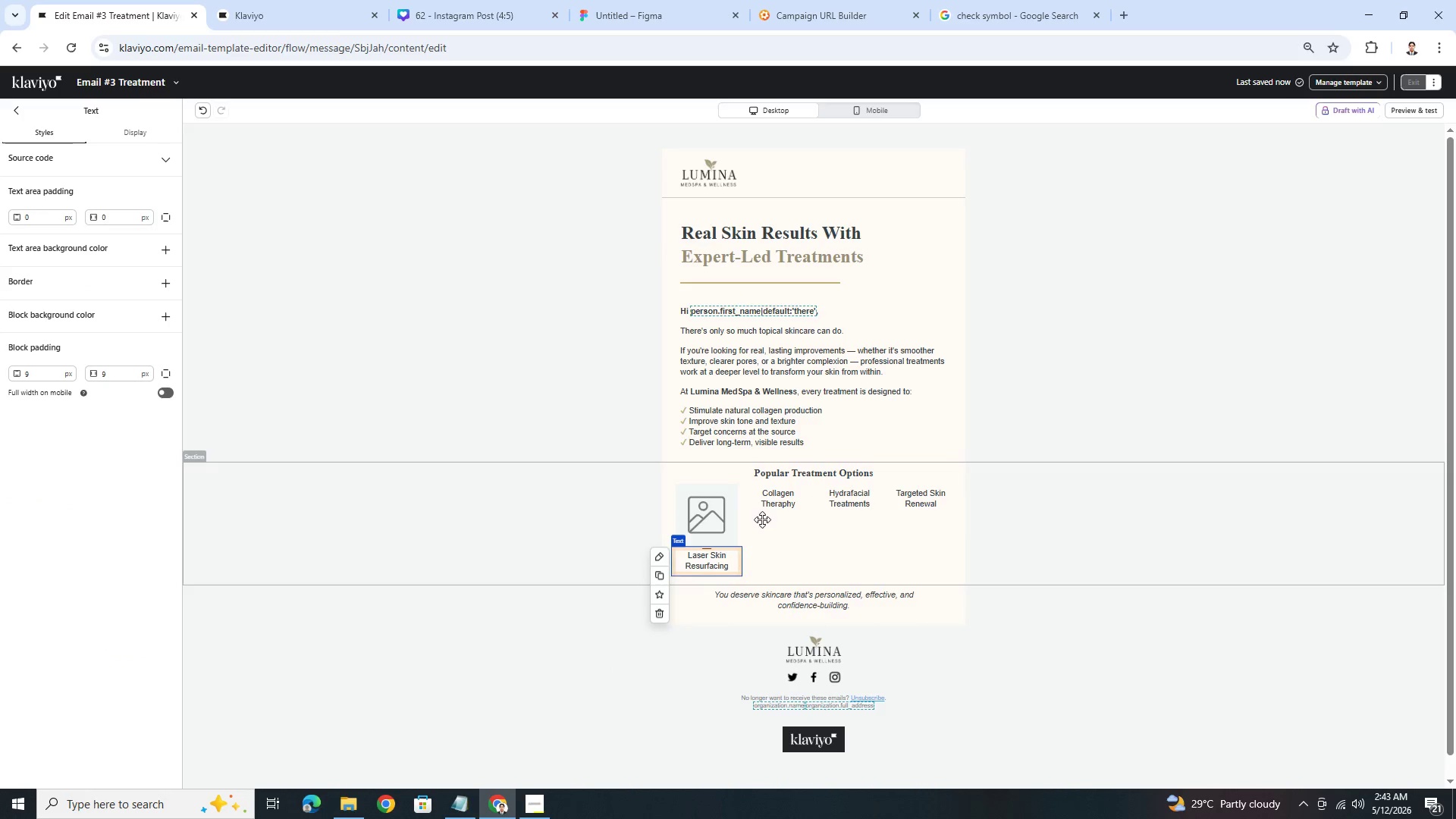 
left_click([700, 522])
 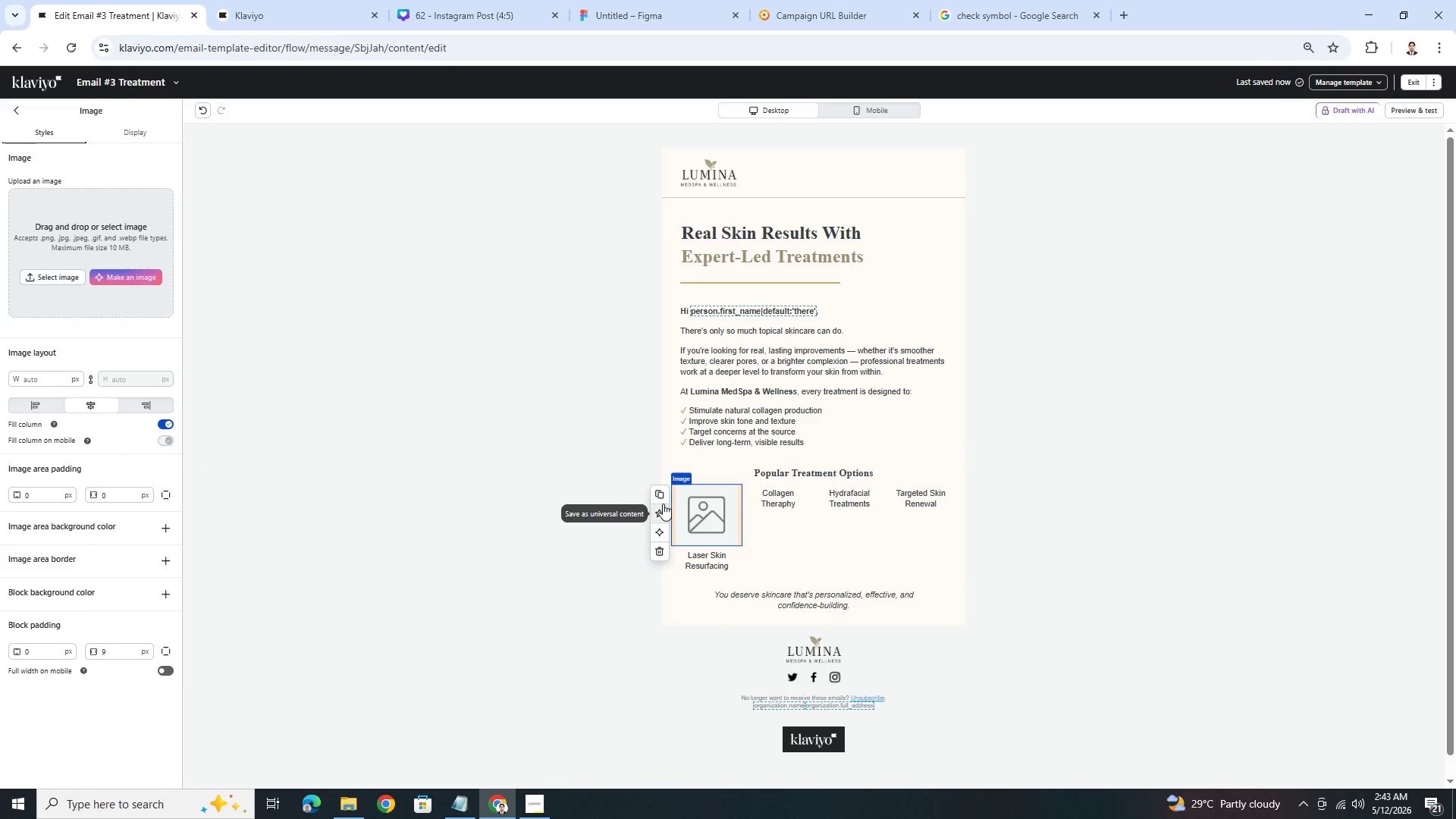 
left_click([658, 491])
 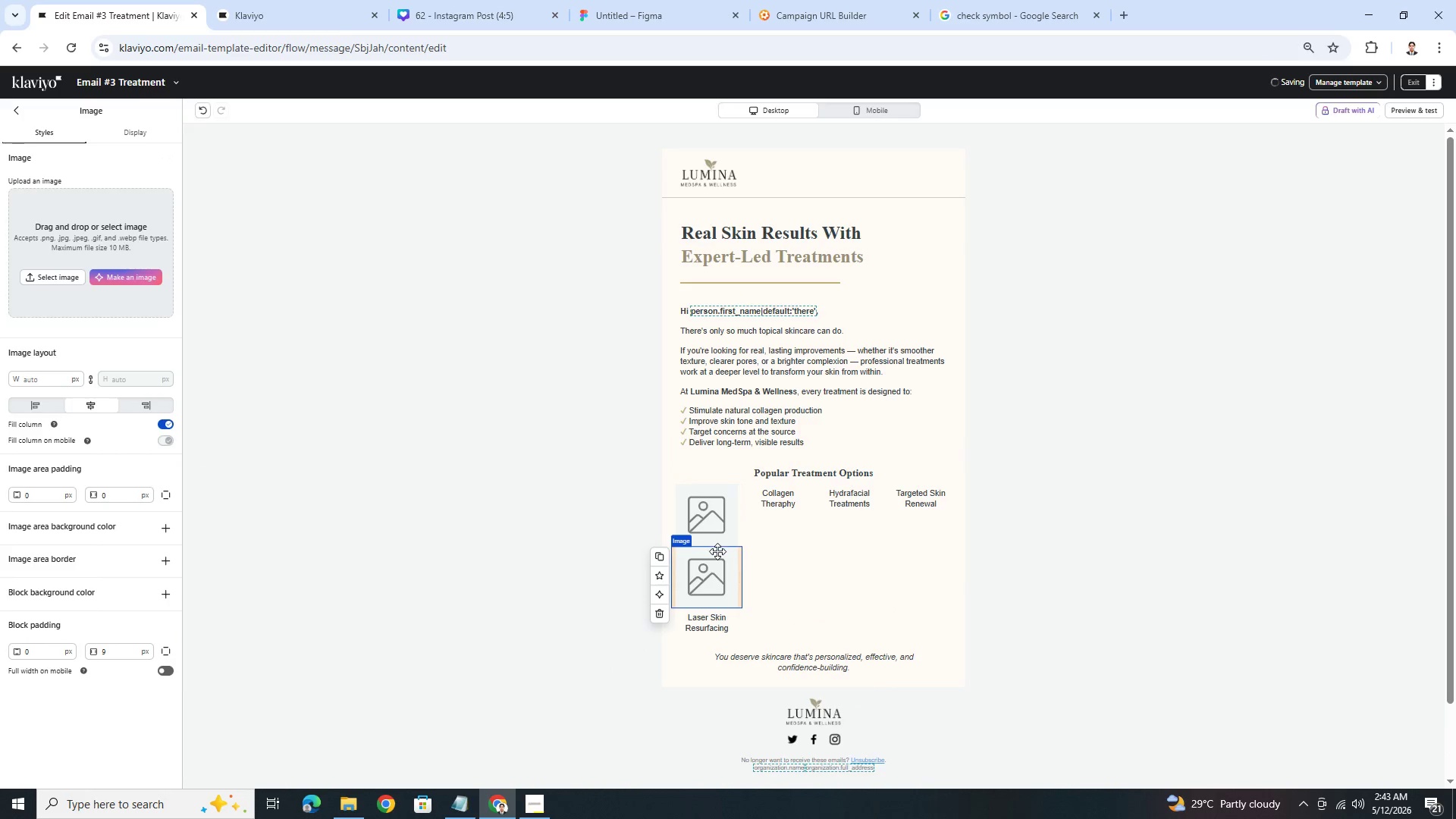 
left_click([720, 571])
 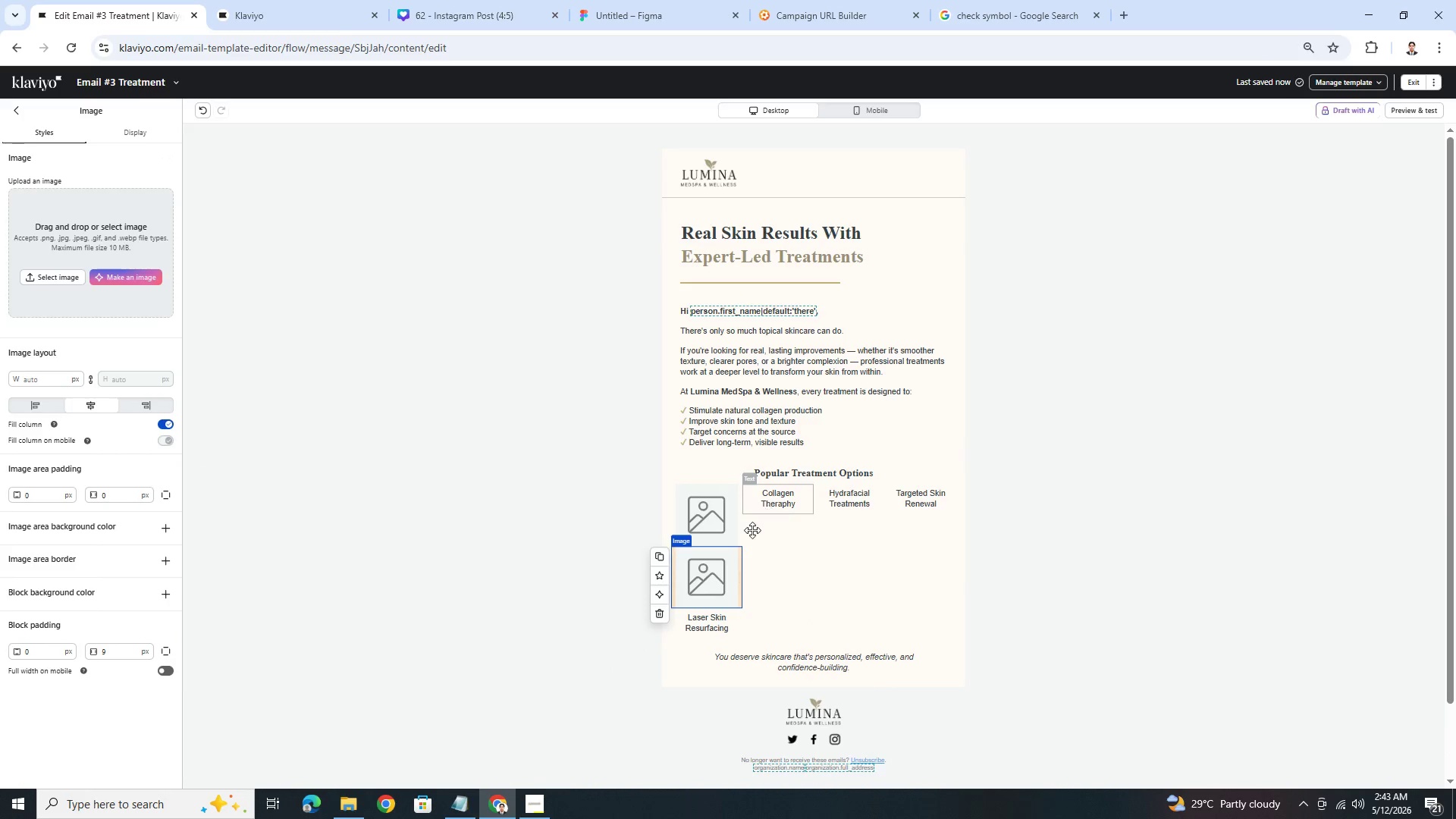 
left_click_drag(start_coordinate=[720, 589], to_coordinate=[790, 503])
 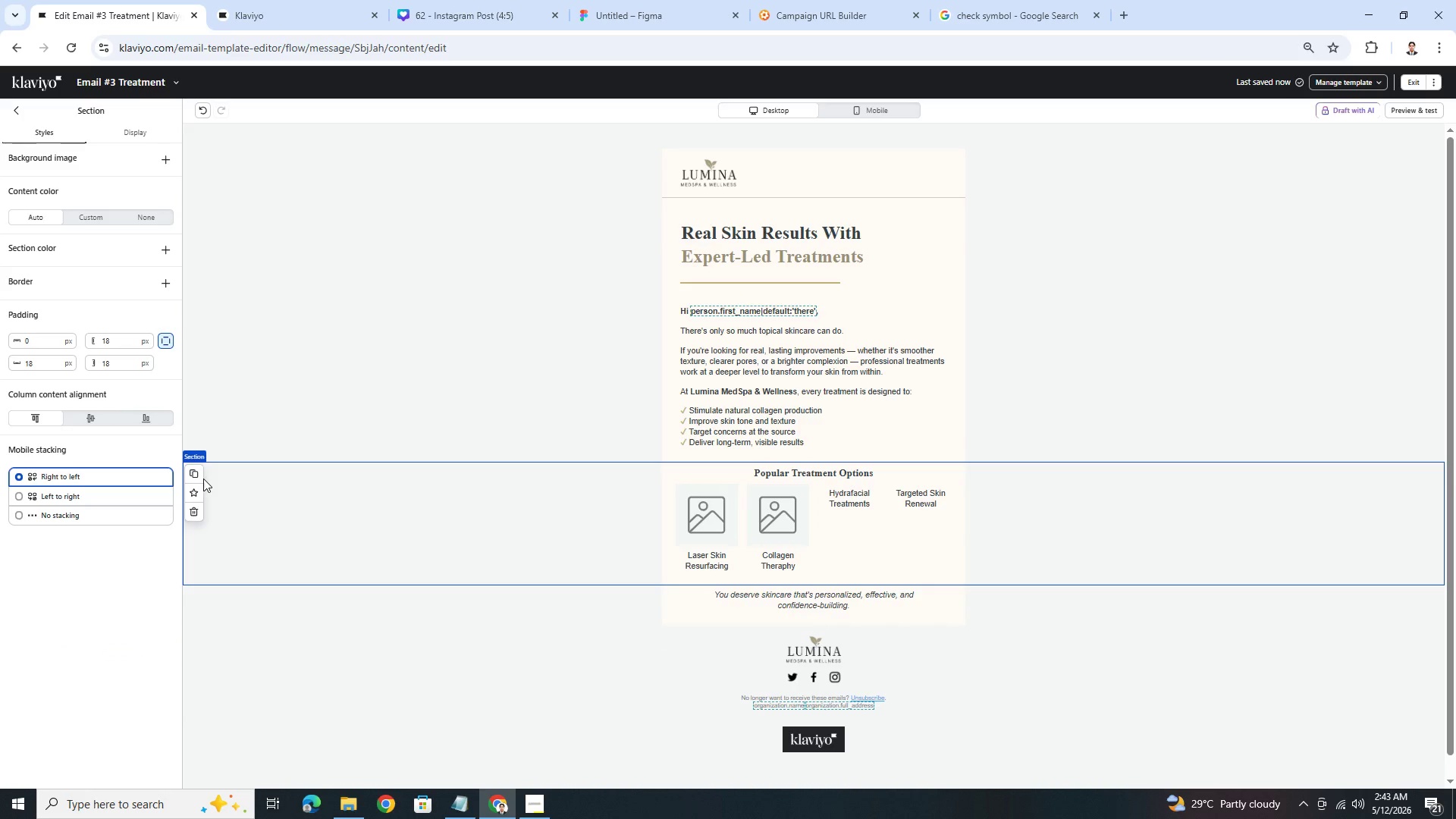 
left_click([196, 473])
 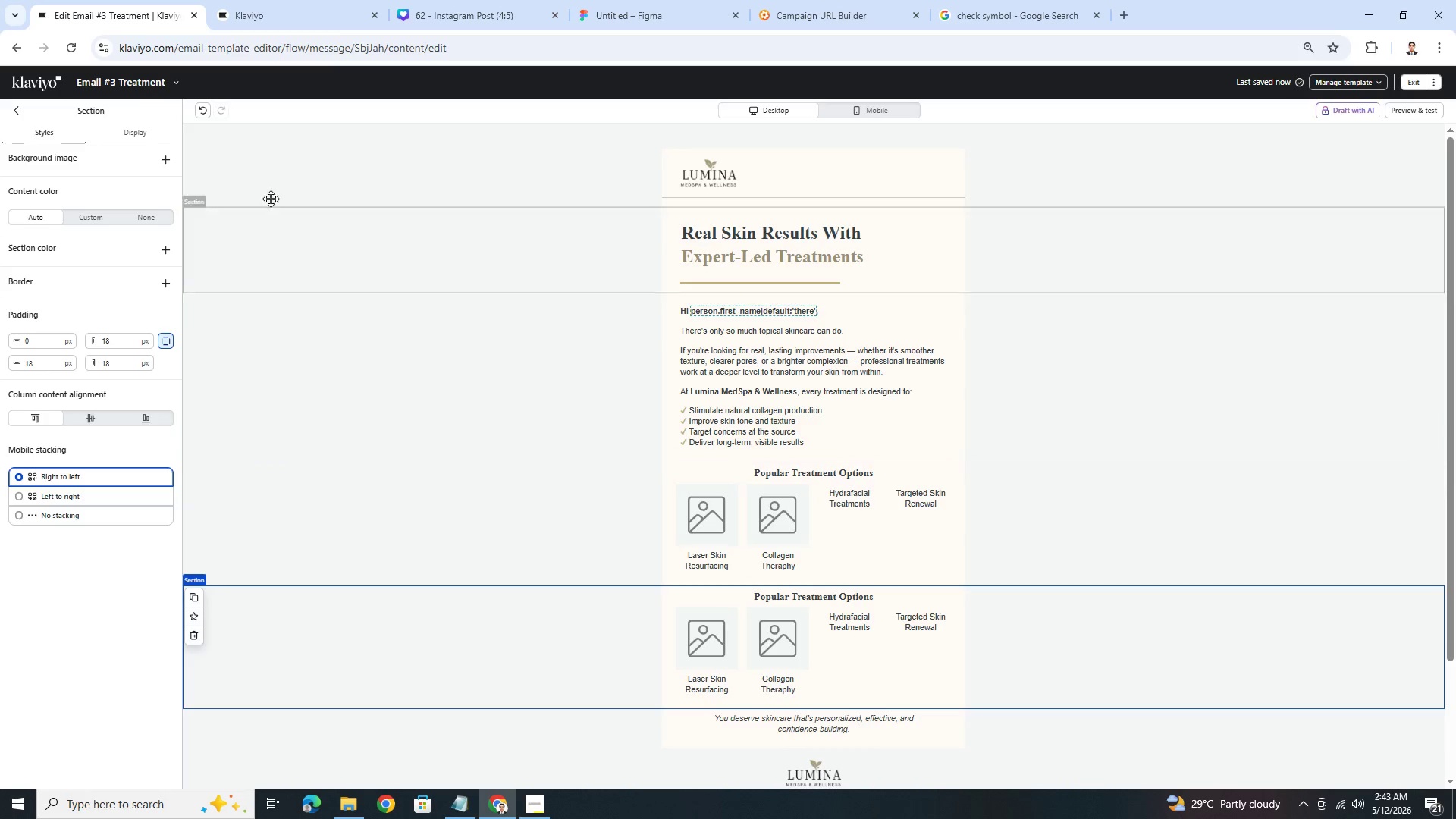 
left_click([201, 108])
 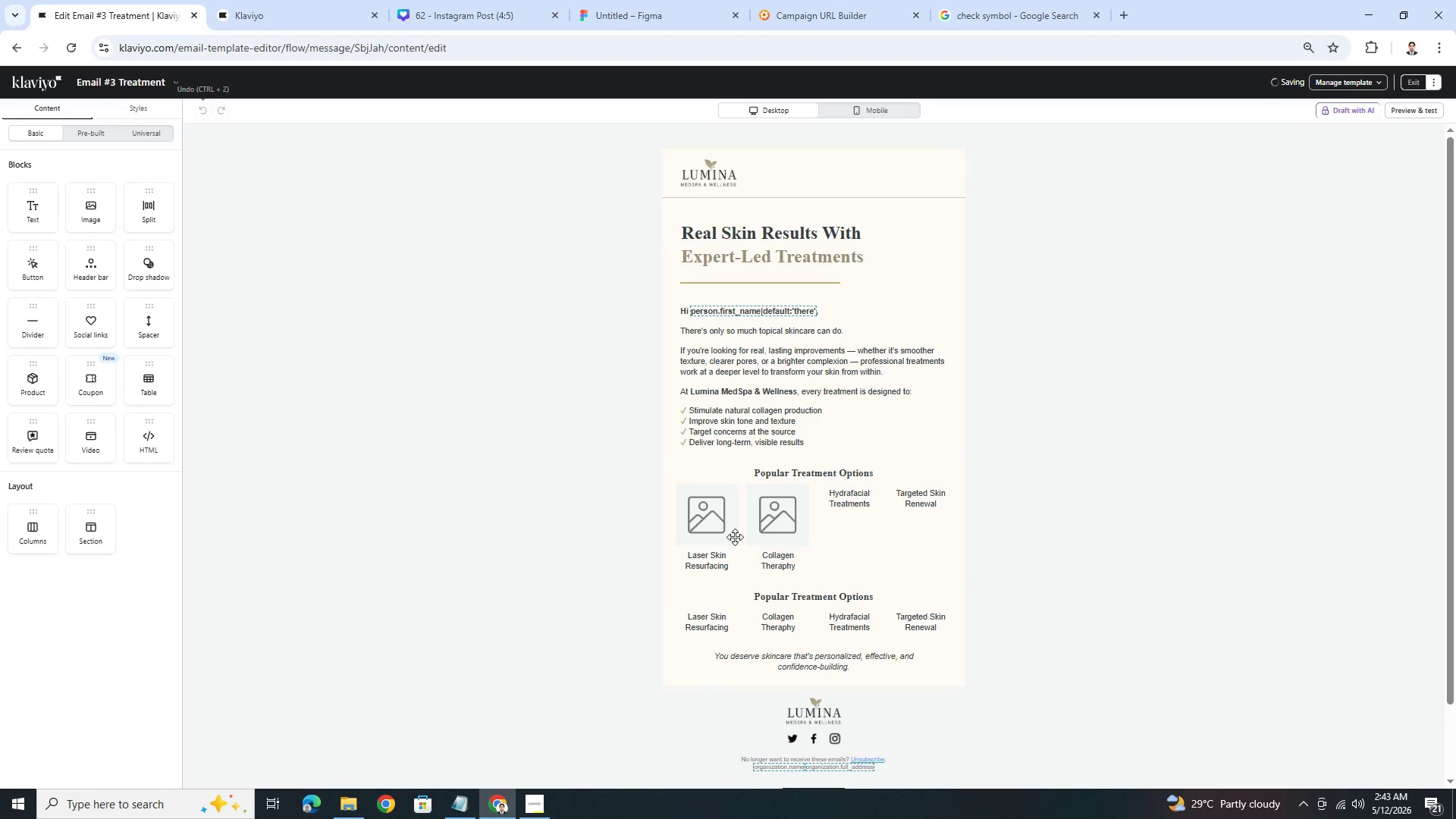 
left_click([770, 530])
 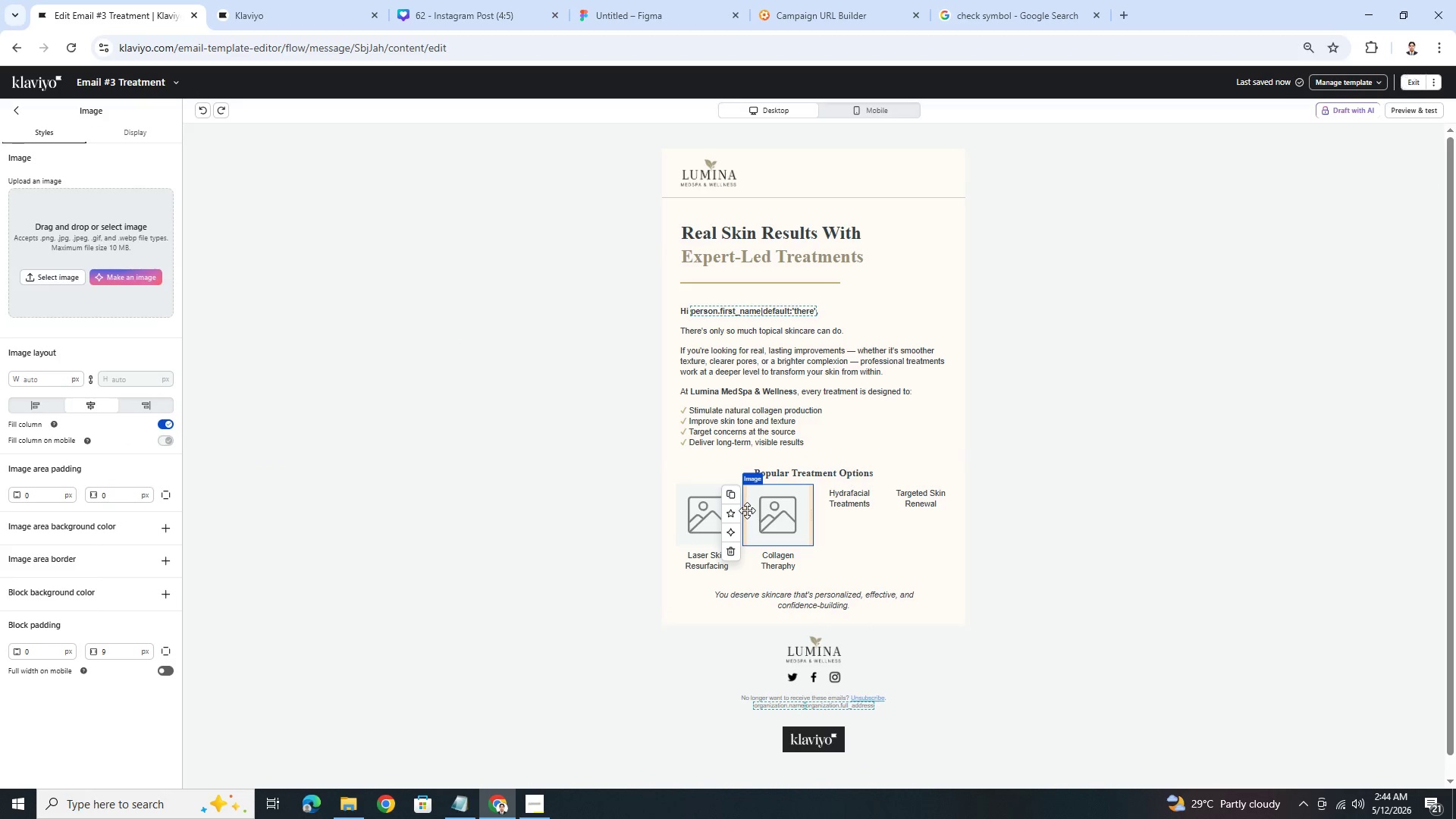 
left_click([732, 498])
 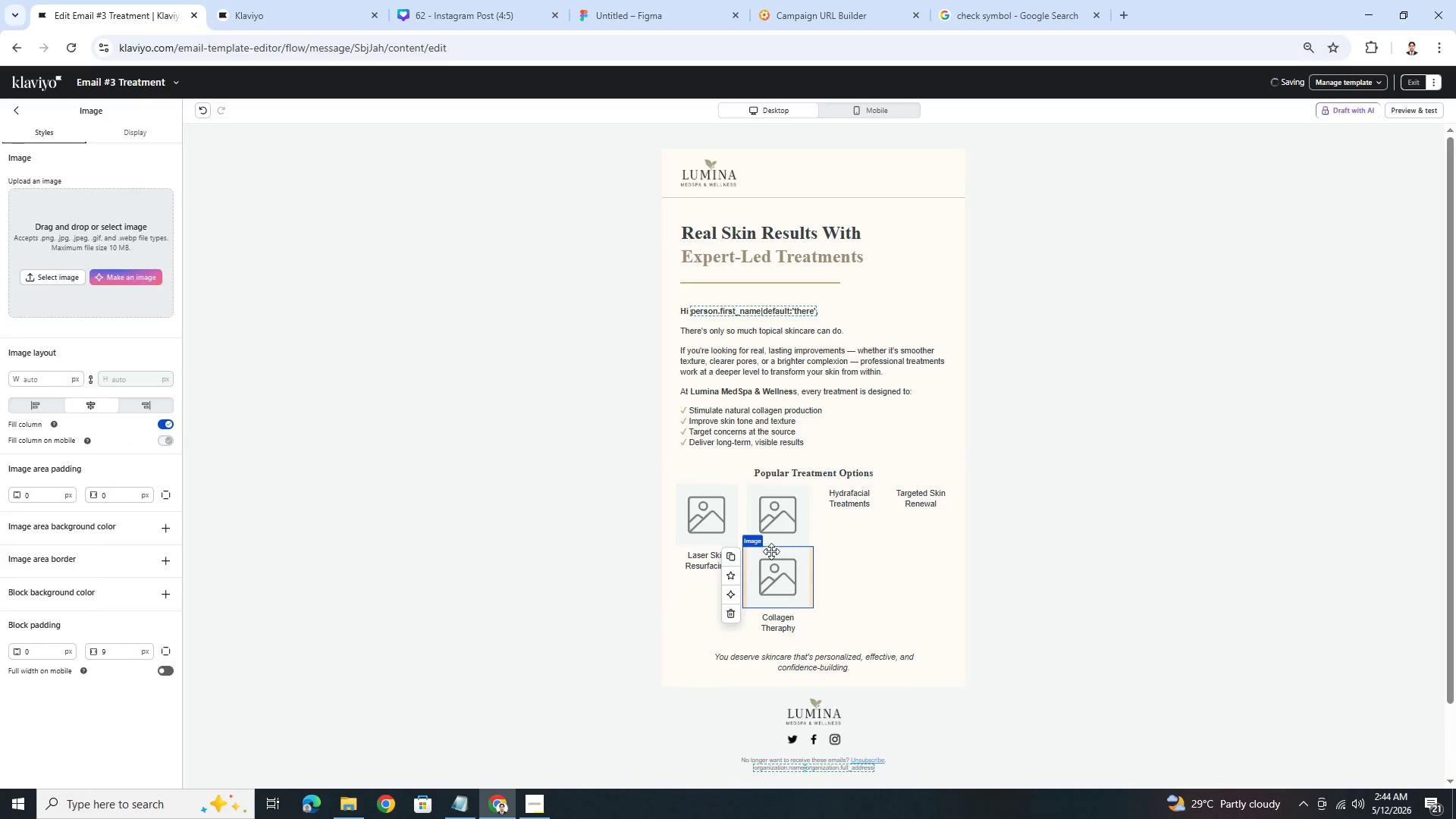 
left_click_drag(start_coordinate=[774, 567], to_coordinate=[854, 488])
 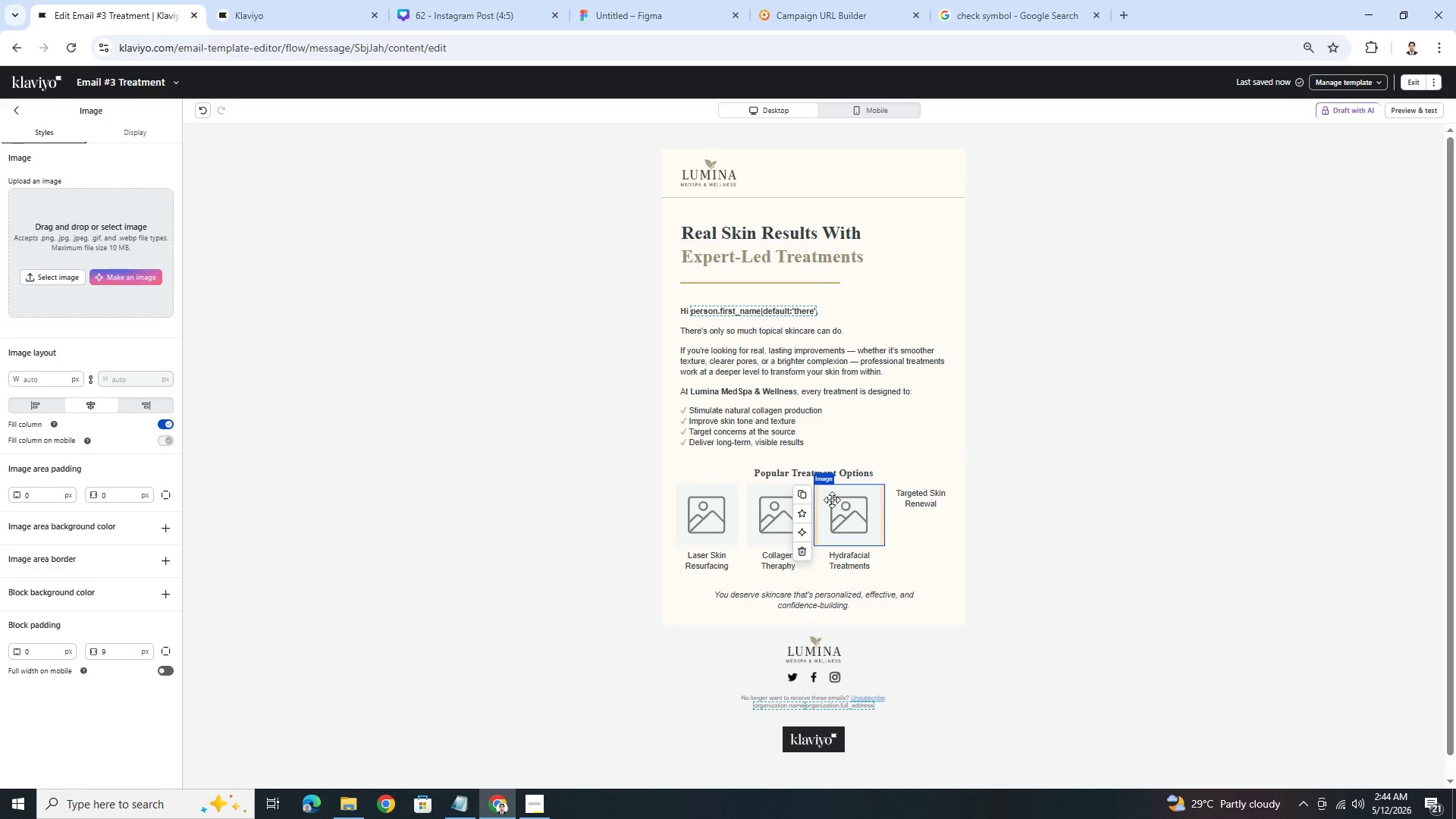 
left_click([805, 494])
 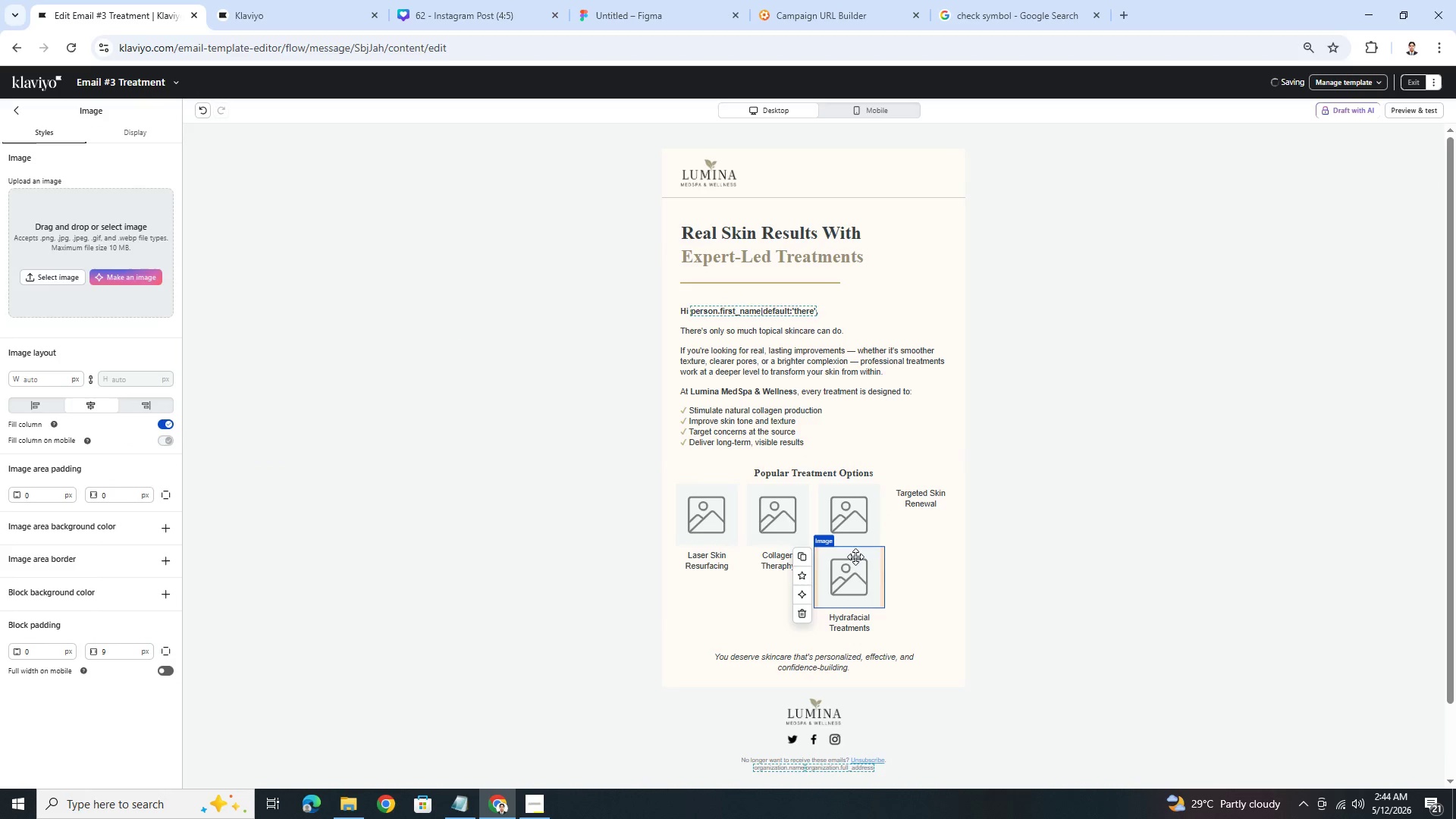 
left_click_drag(start_coordinate=[861, 569], to_coordinate=[922, 482])
 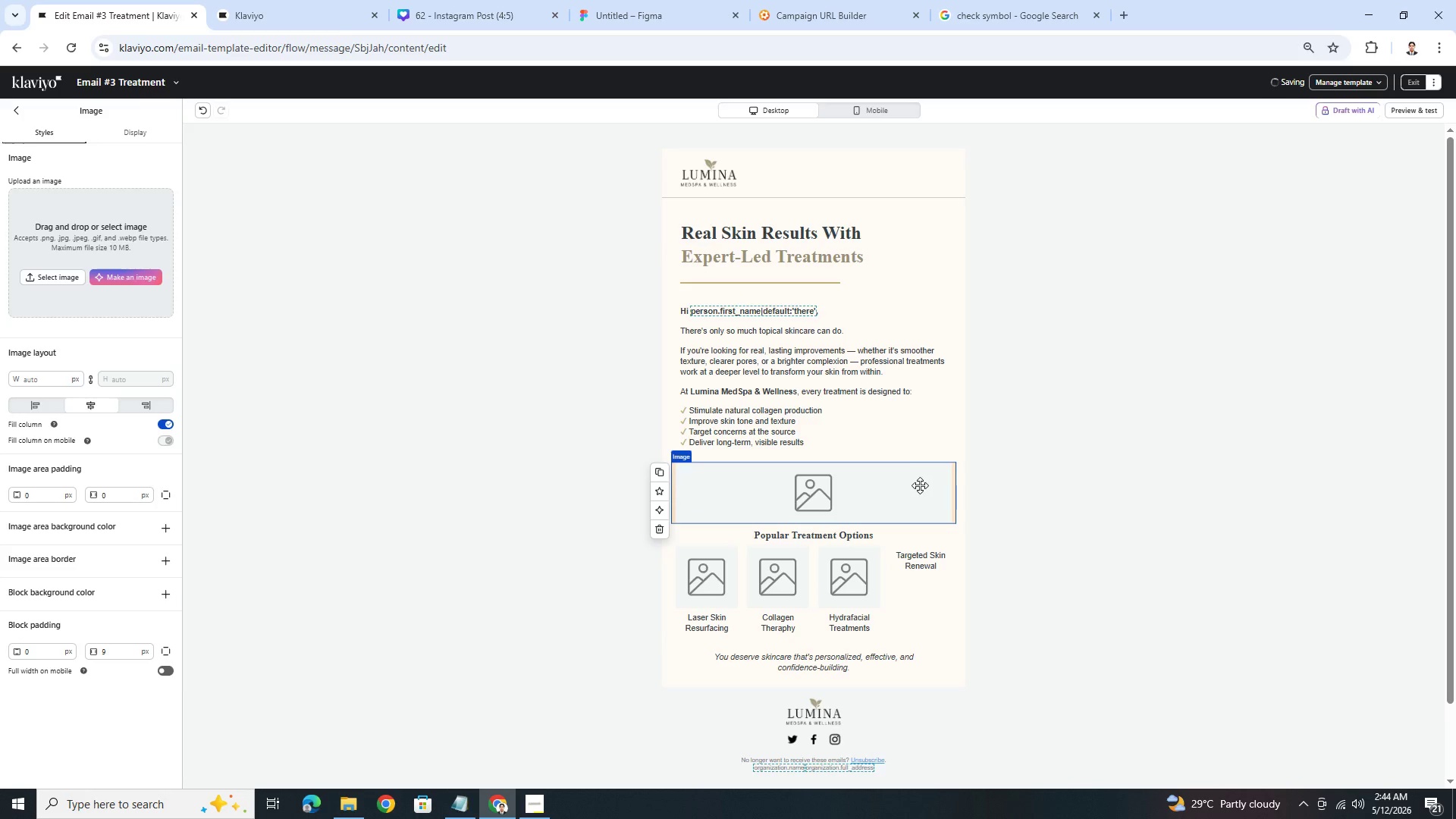 
left_click_drag(start_coordinate=[900, 491], to_coordinate=[926, 570])
 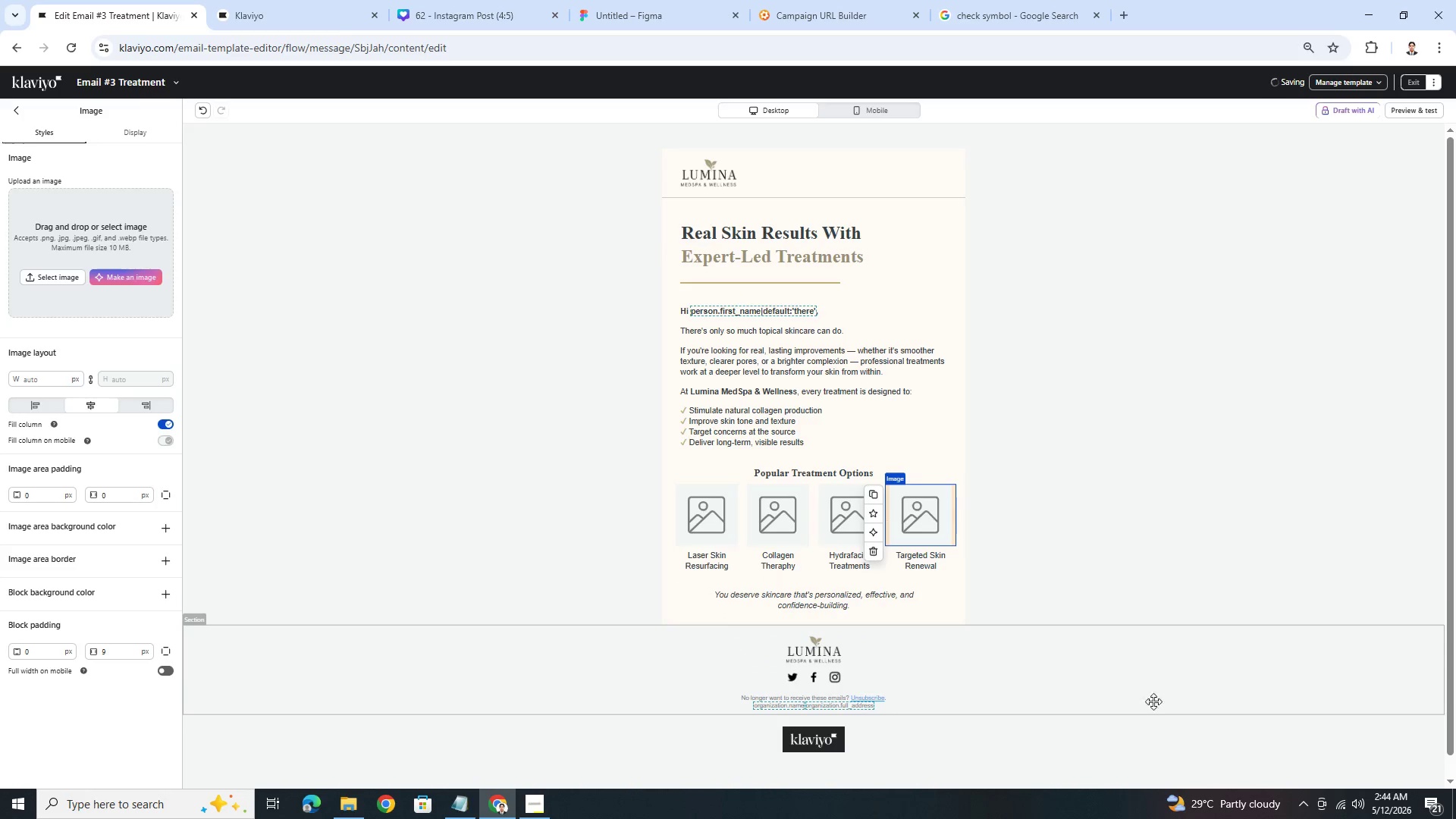 
left_click([1159, 714])
 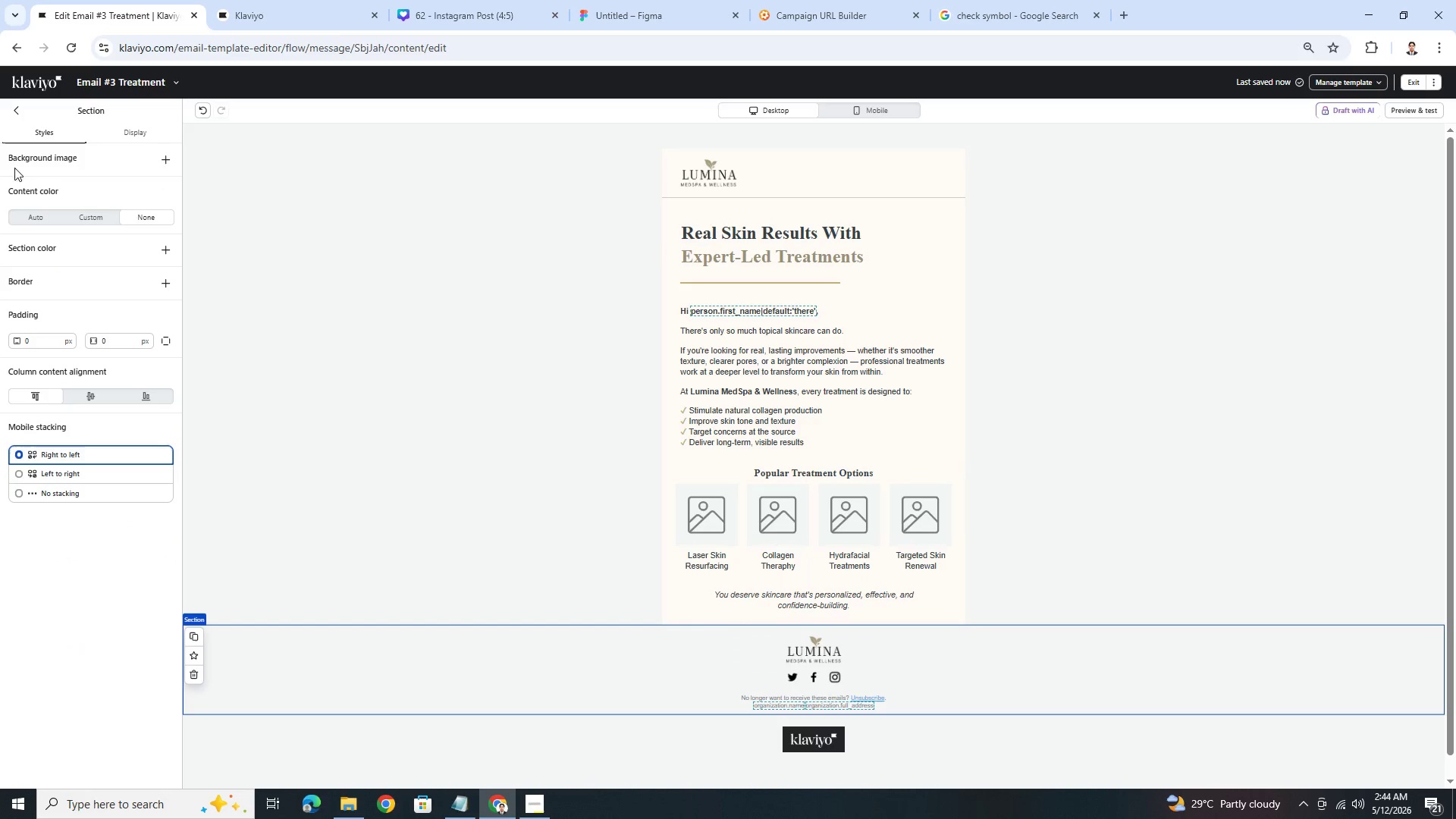 
left_click([17, 116])
 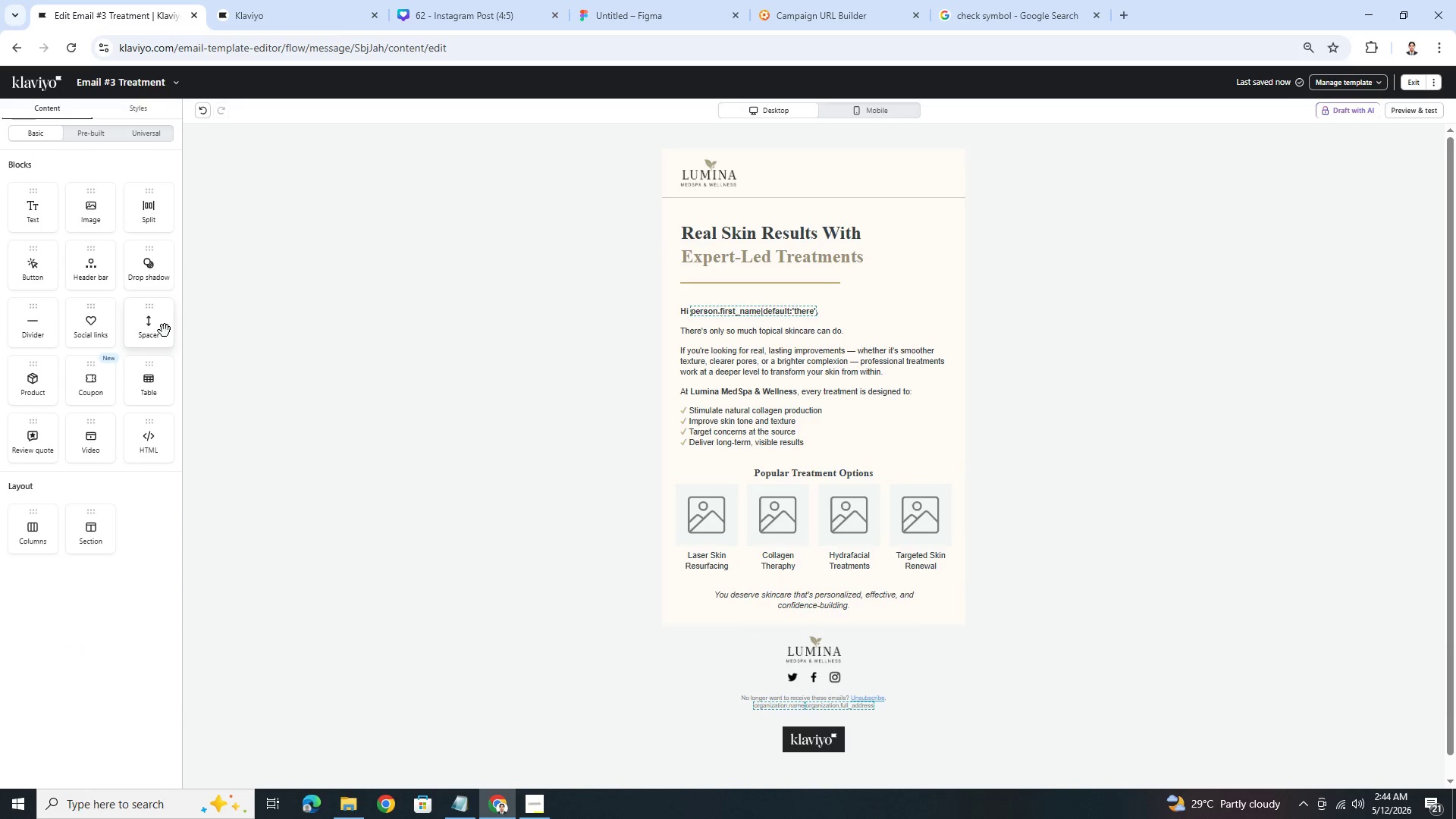 
left_click_drag(start_coordinate=[161, 321], to_coordinate=[877, 491])
 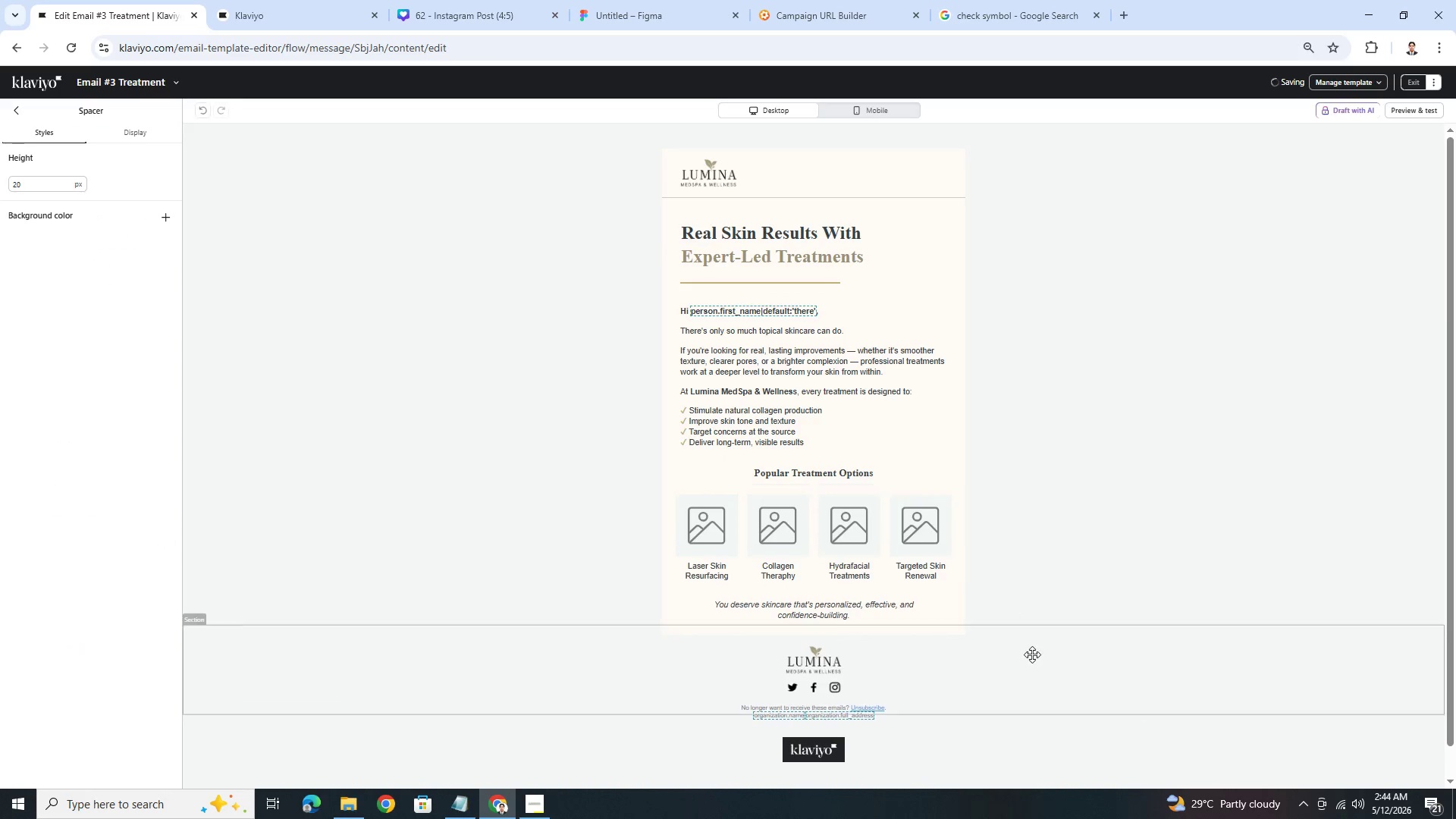 
left_click([1034, 661])
 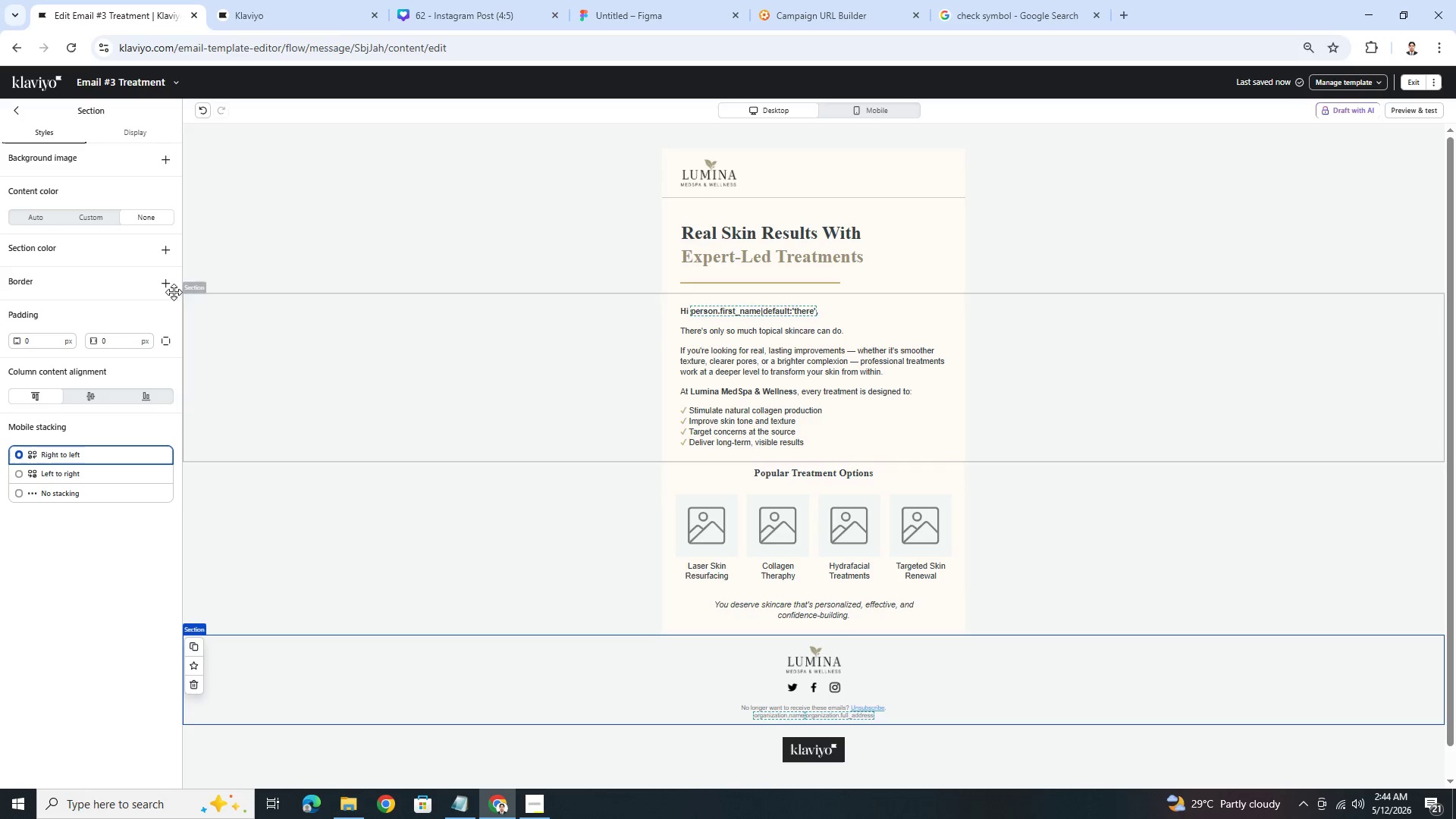 
left_click([20, 108])
 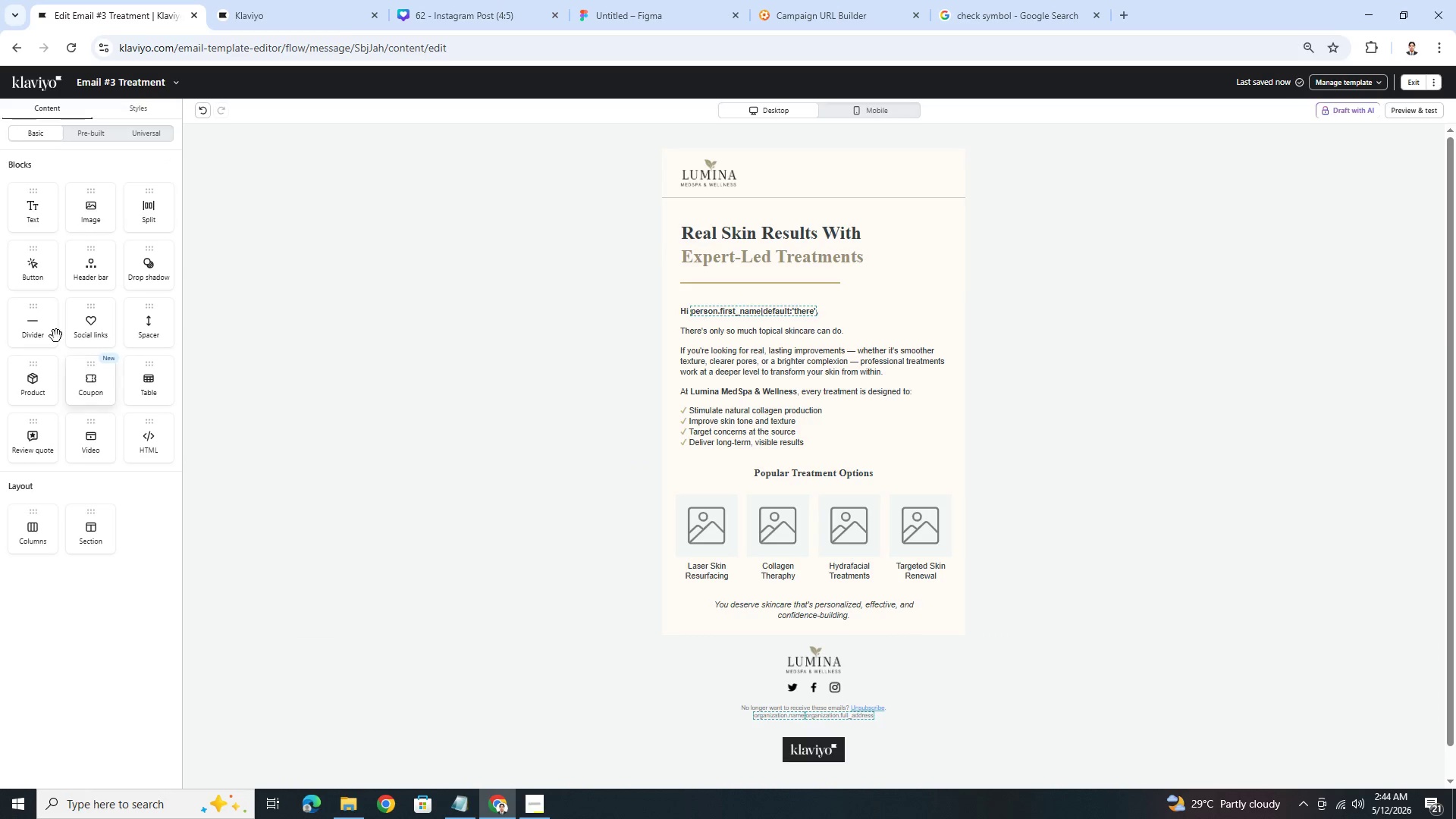 
left_click_drag(start_coordinate=[39, 320], to_coordinate=[58, 261])
 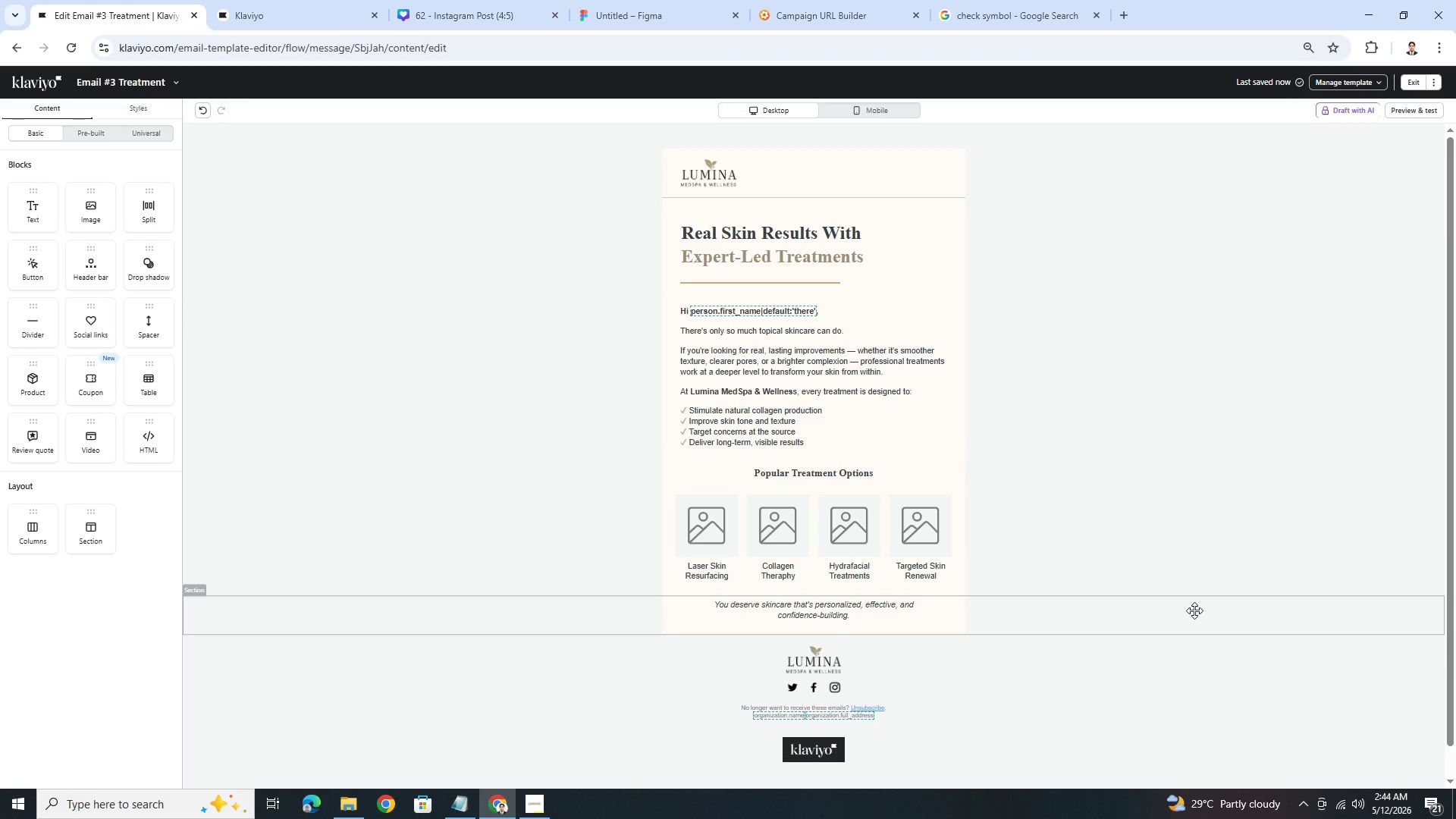 
wait(20.94)
 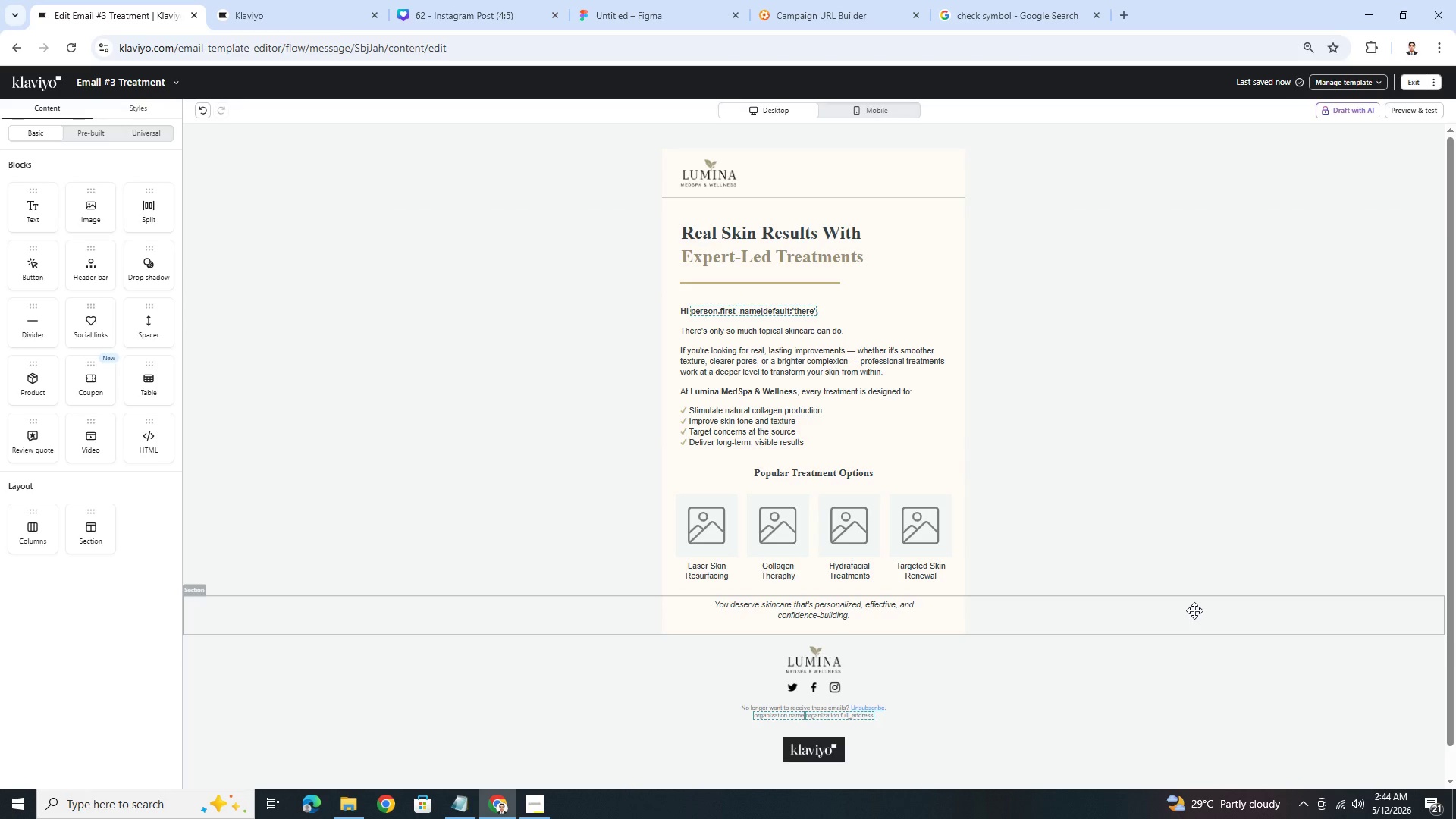 
scroll: coordinate [1195, 610], scroll_direction: down, amount: 2.0
 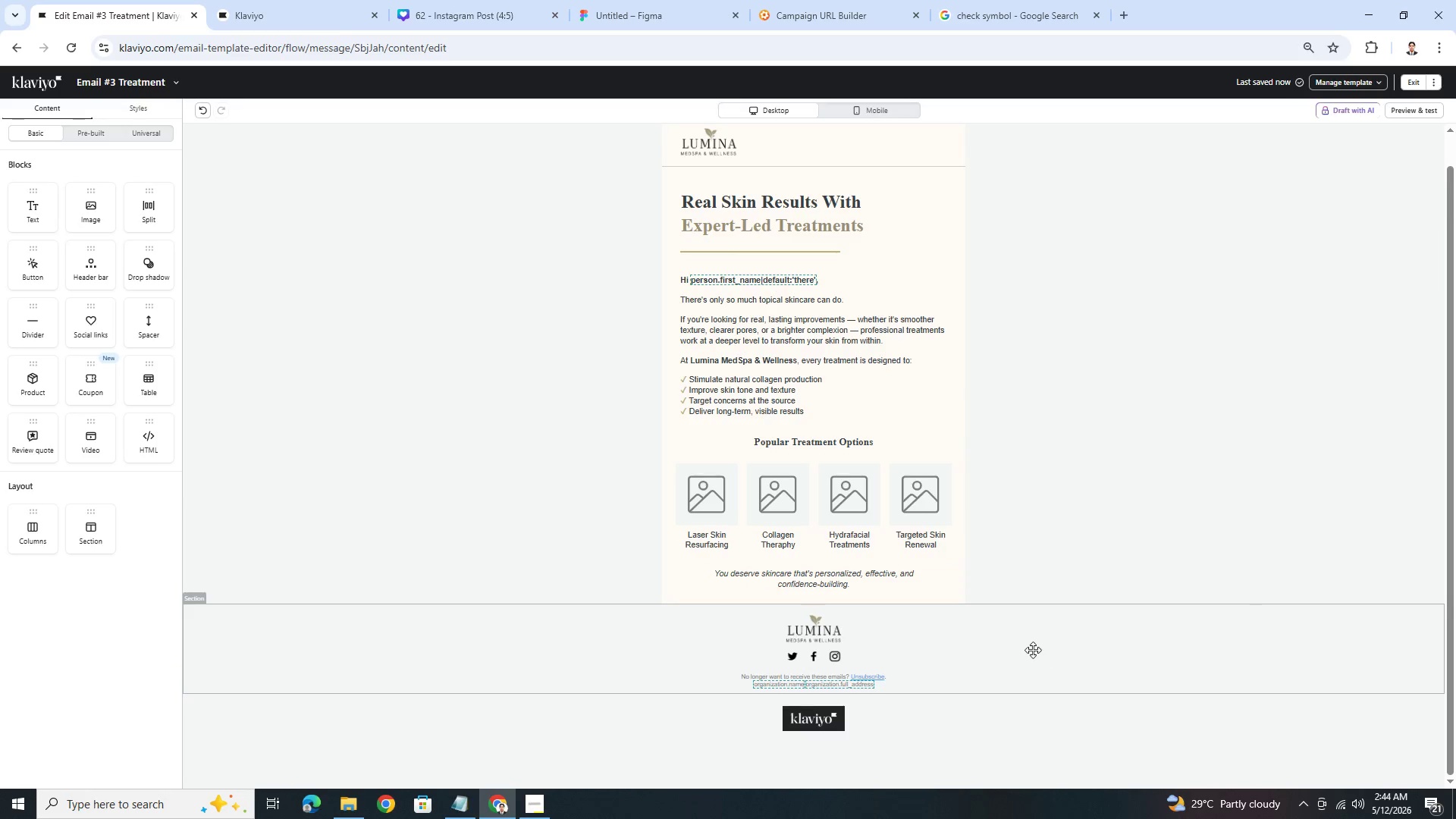 
left_click([532, 804])